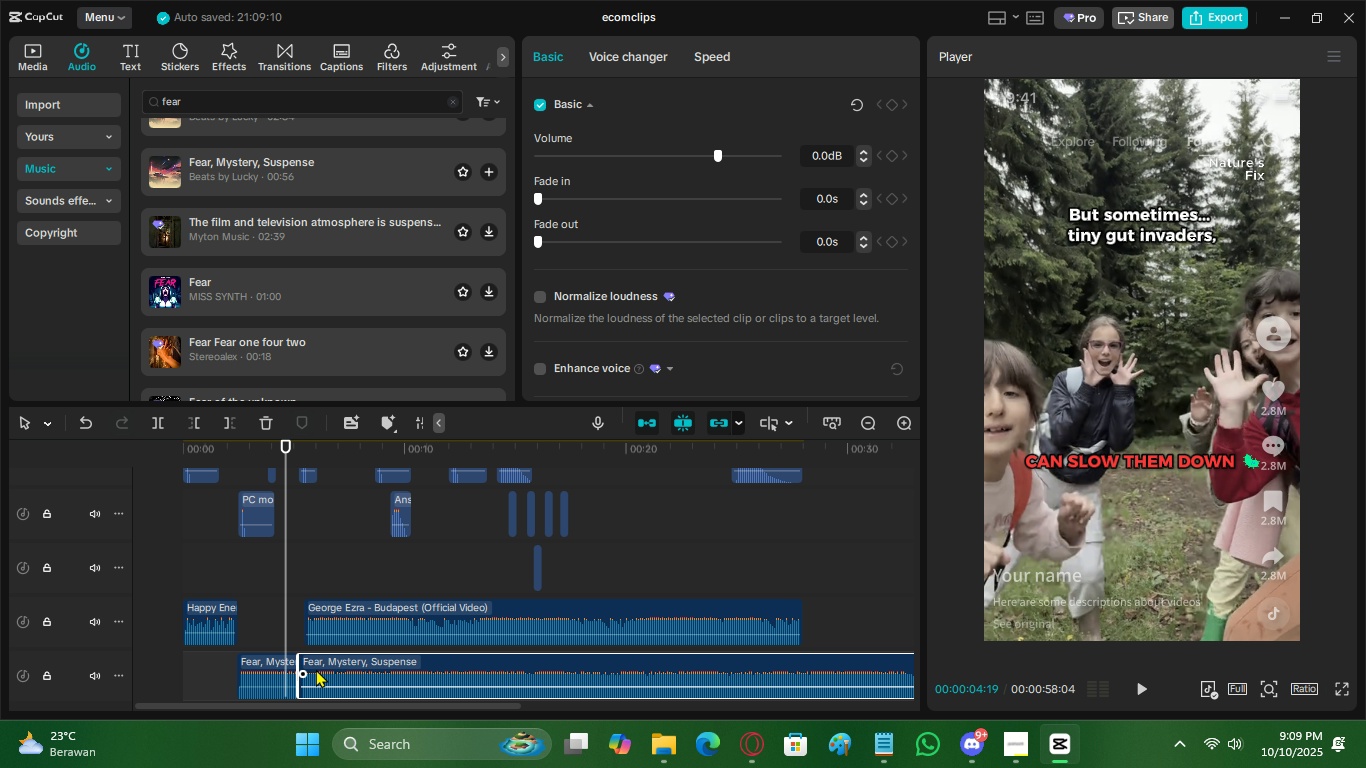 
key(X)
 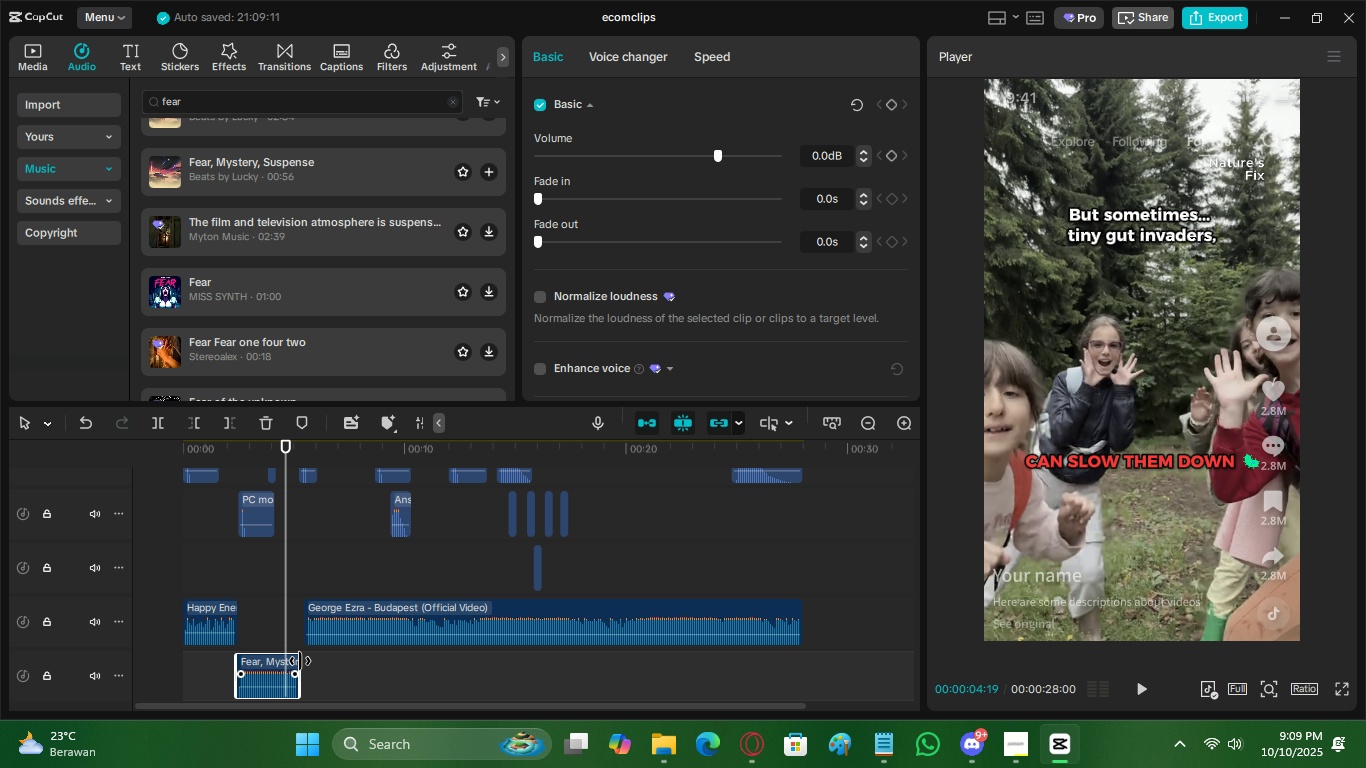 
left_click_drag(start_coordinate=[300, 661], to_coordinate=[306, 661])
 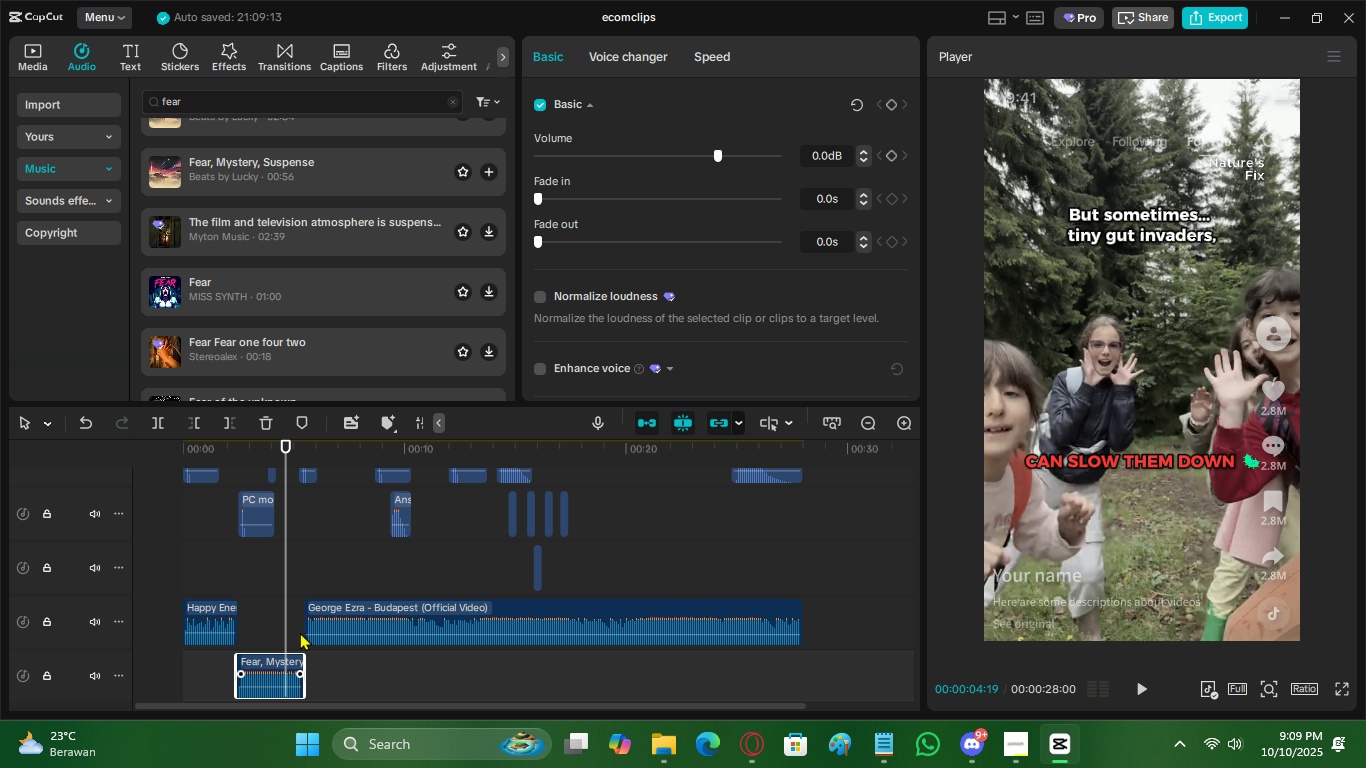 
key(Space)
 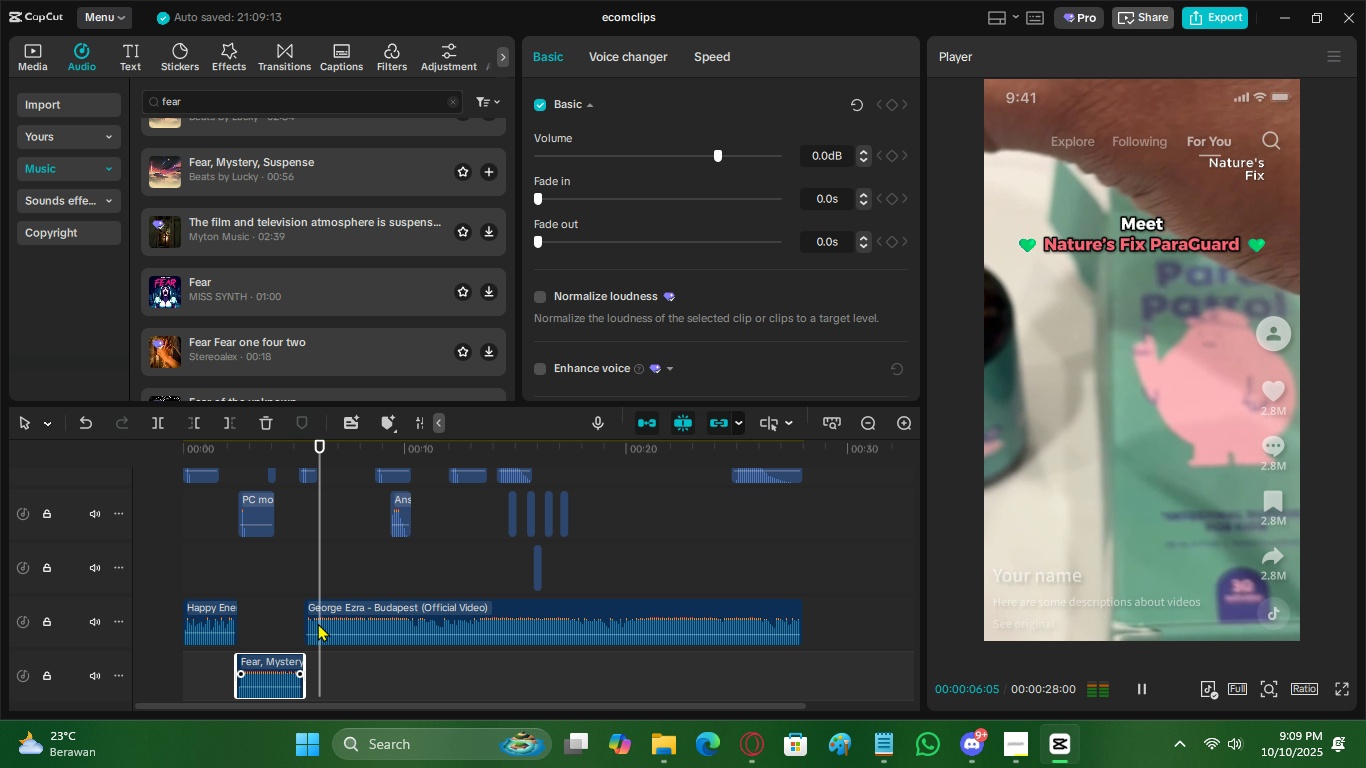 
left_click([319, 614])
 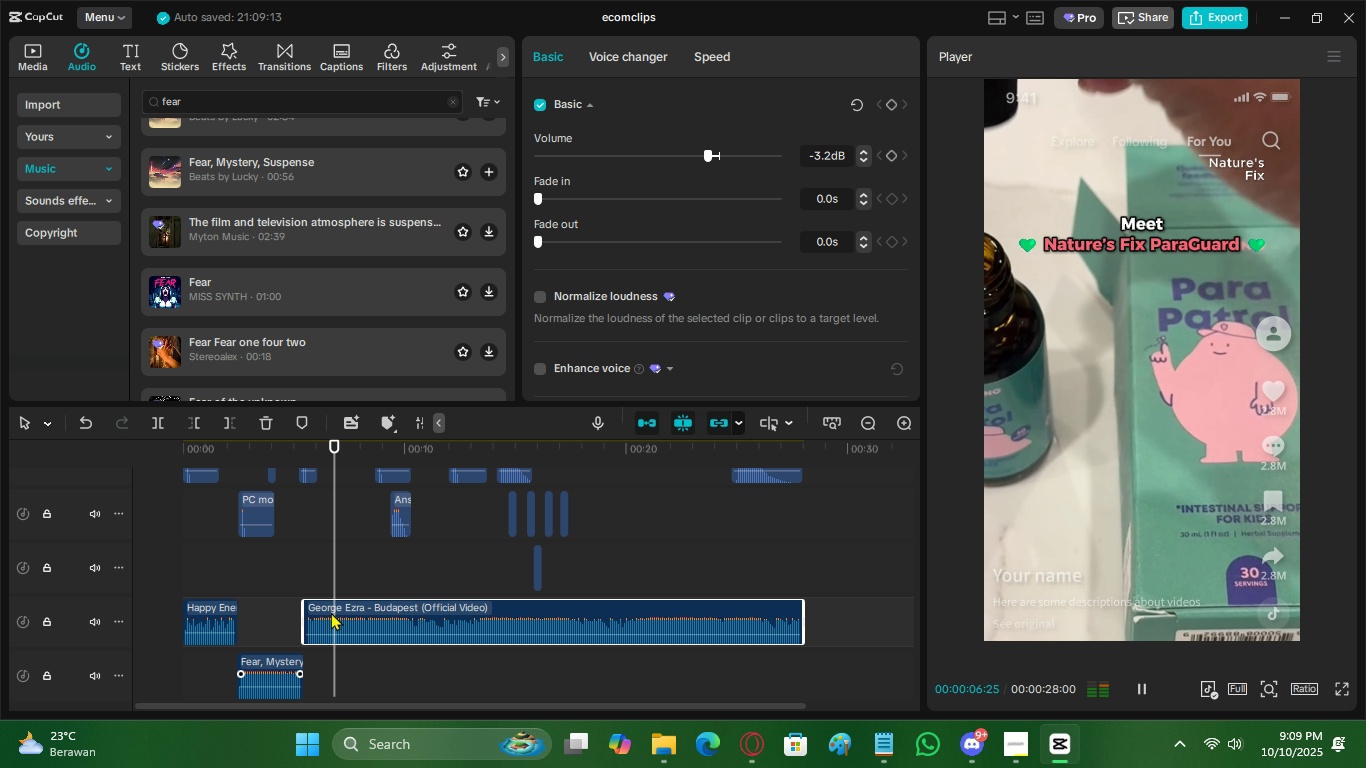 
left_click_drag(start_coordinate=[331, 612], to_coordinate=[323, 615])
 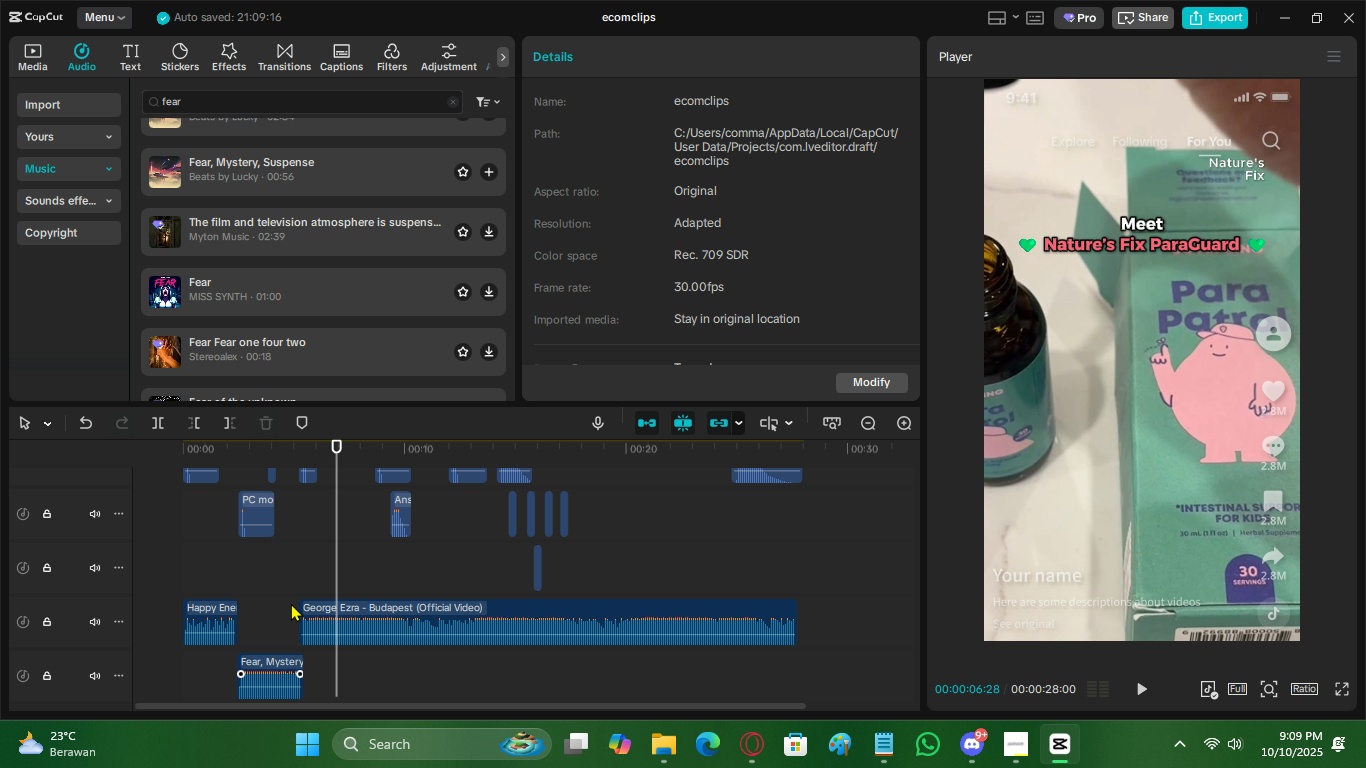 
left_click([291, 603])
 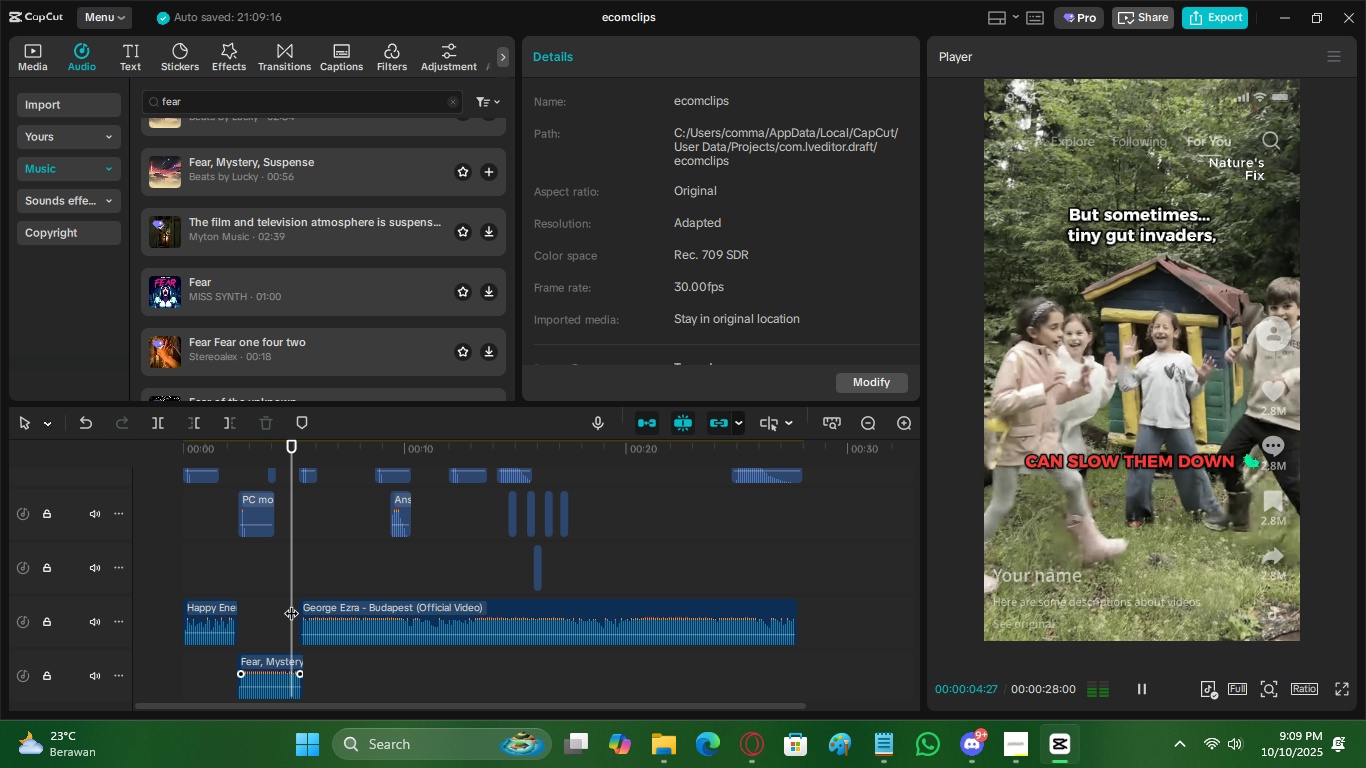 
key(Space)
 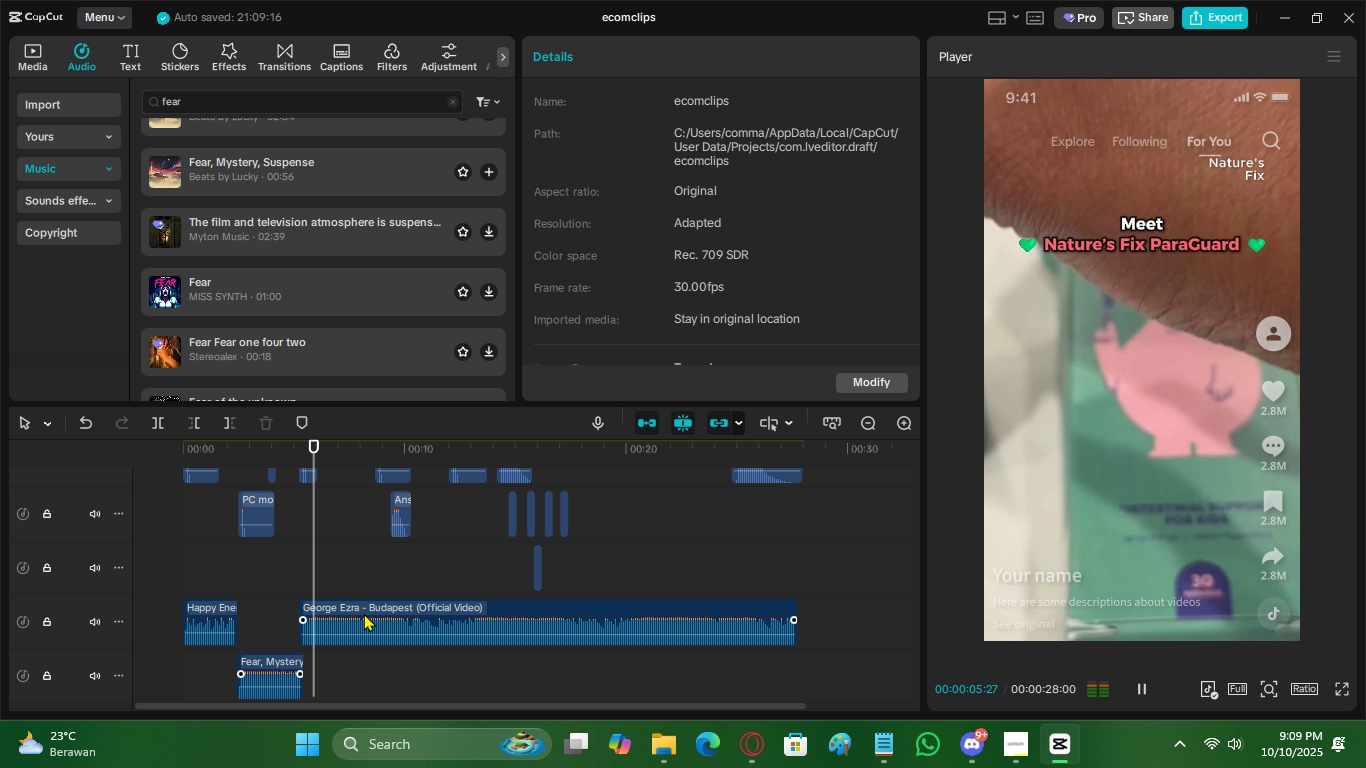 
left_click([383, 615])
 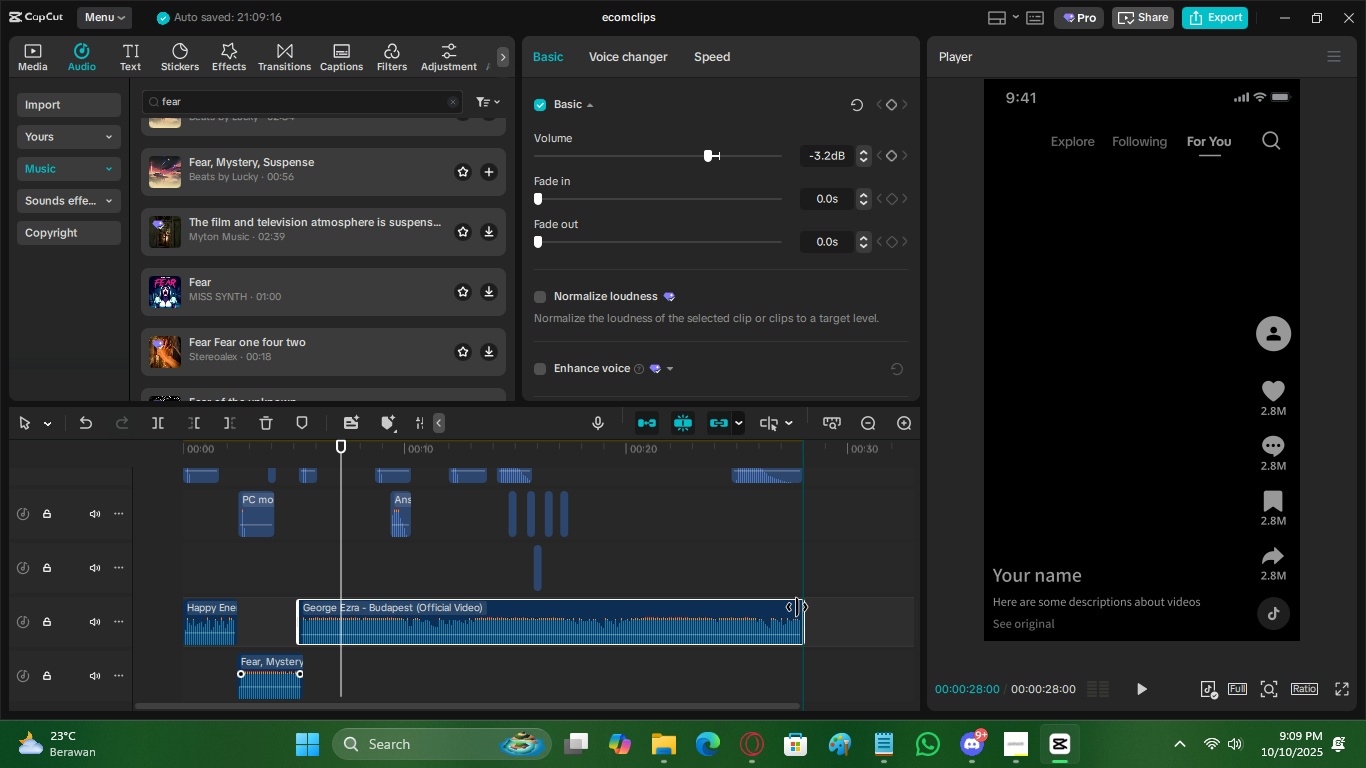 
key(Space)
 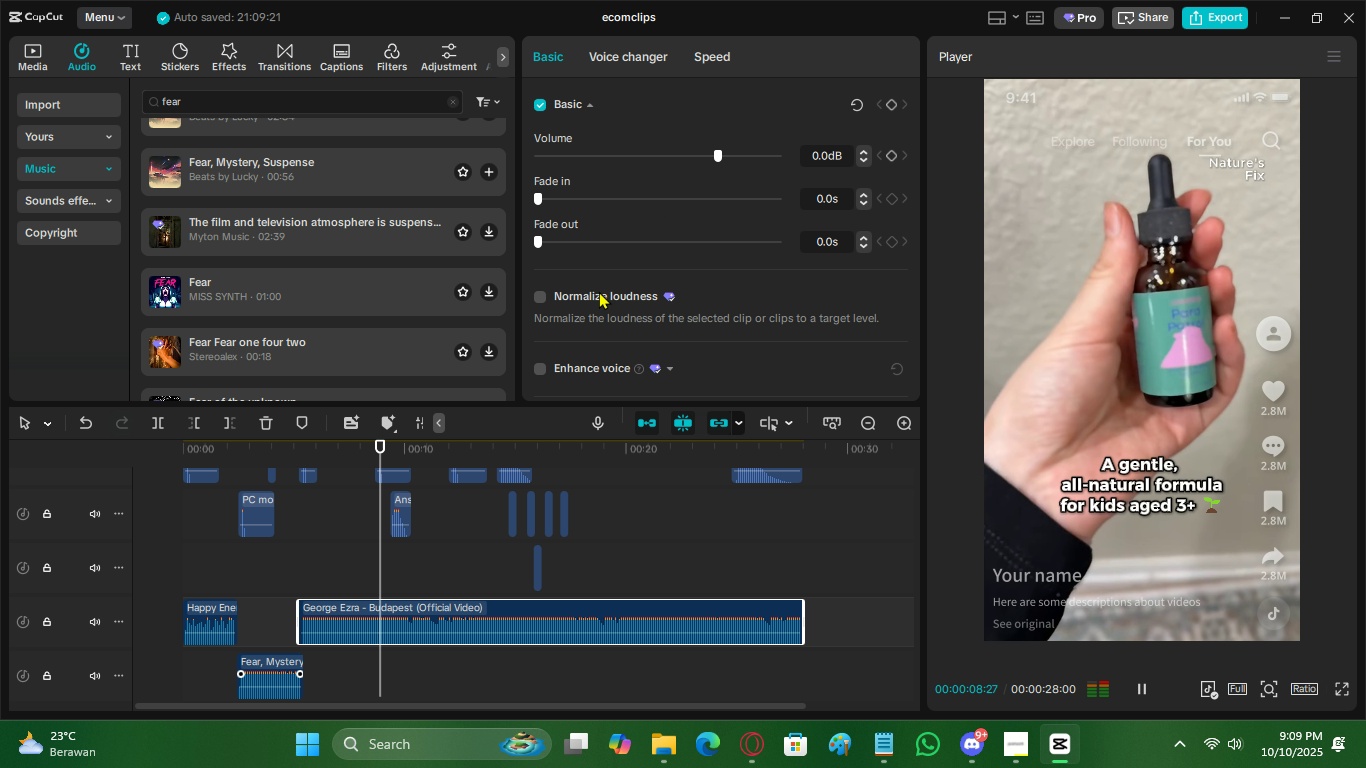 
scroll: coordinate [688, 521], scroll_direction: up, amount: 4.0
 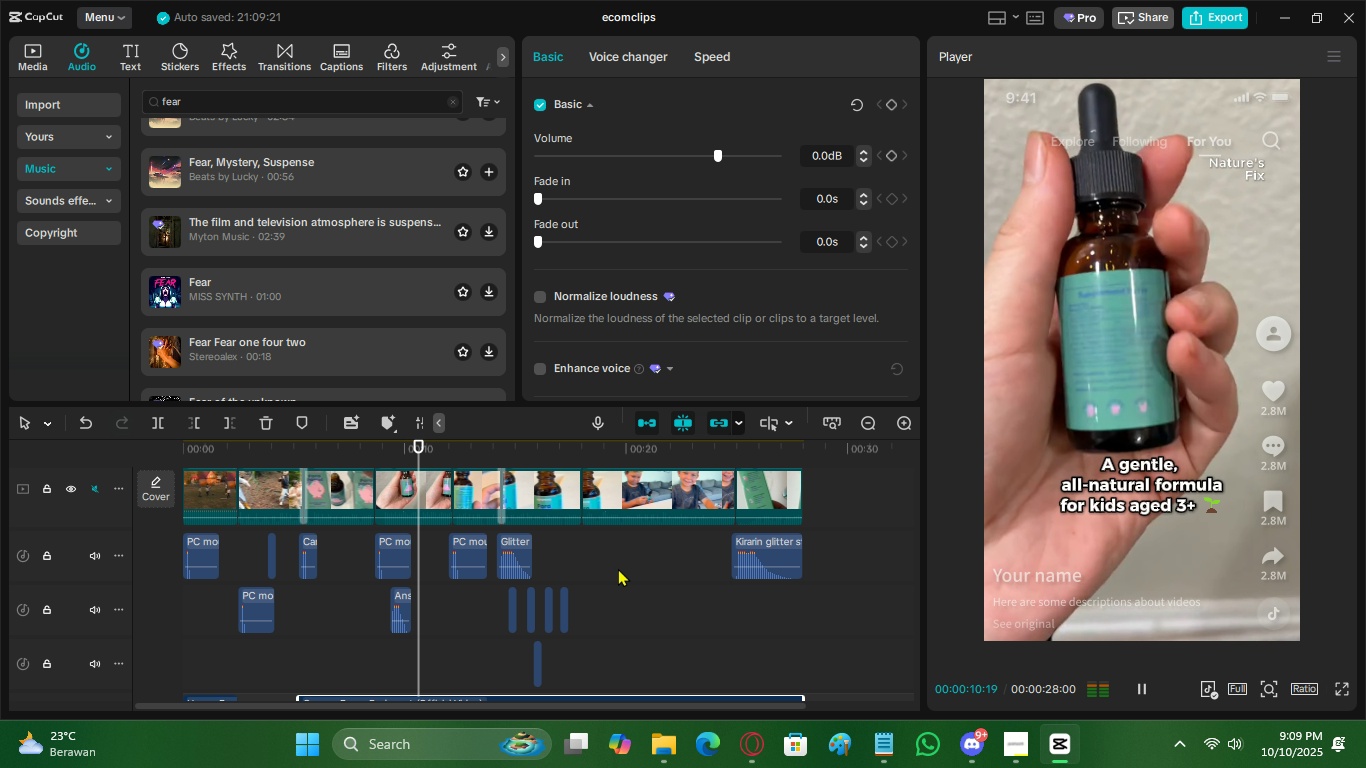 
scroll: coordinate [498, 604], scroll_direction: down, amount: 2.0
 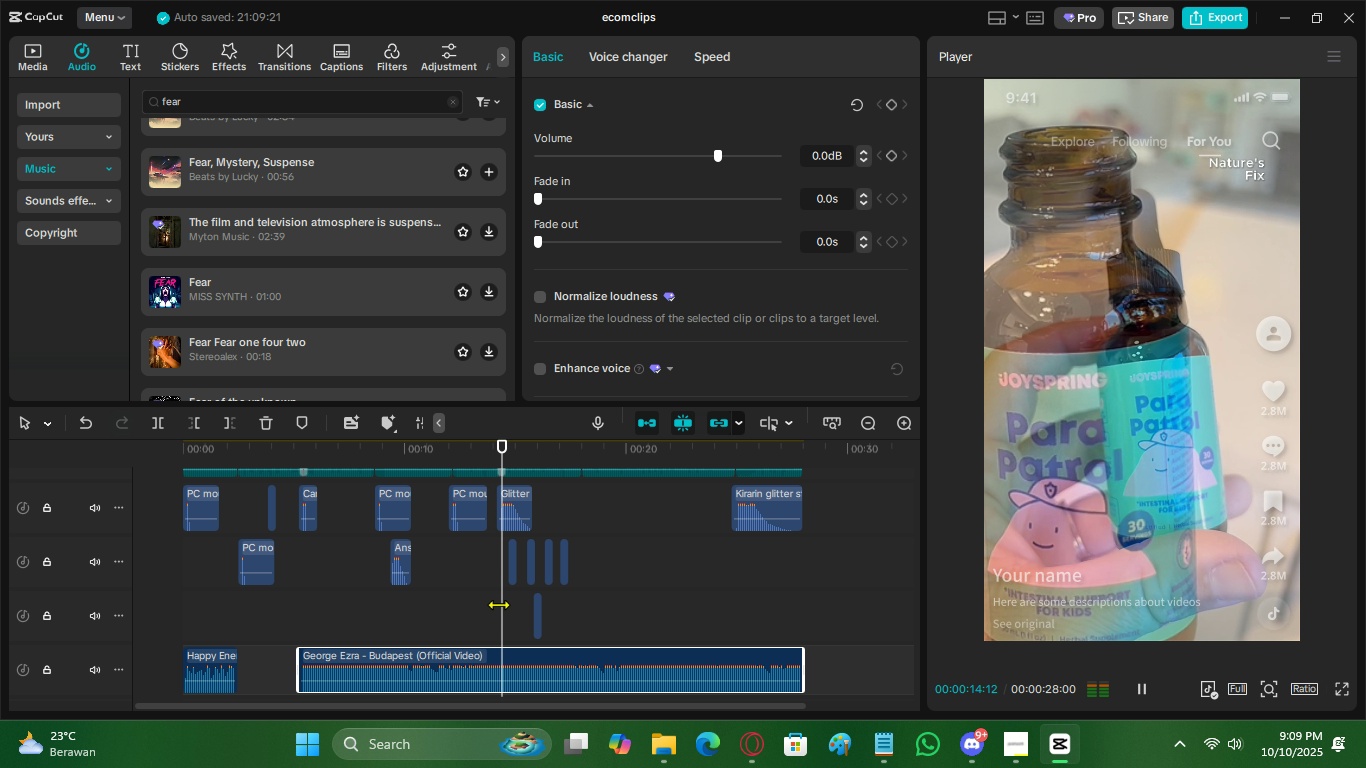 
scroll: coordinate [546, 574], scroll_direction: up, amount: 5.0
 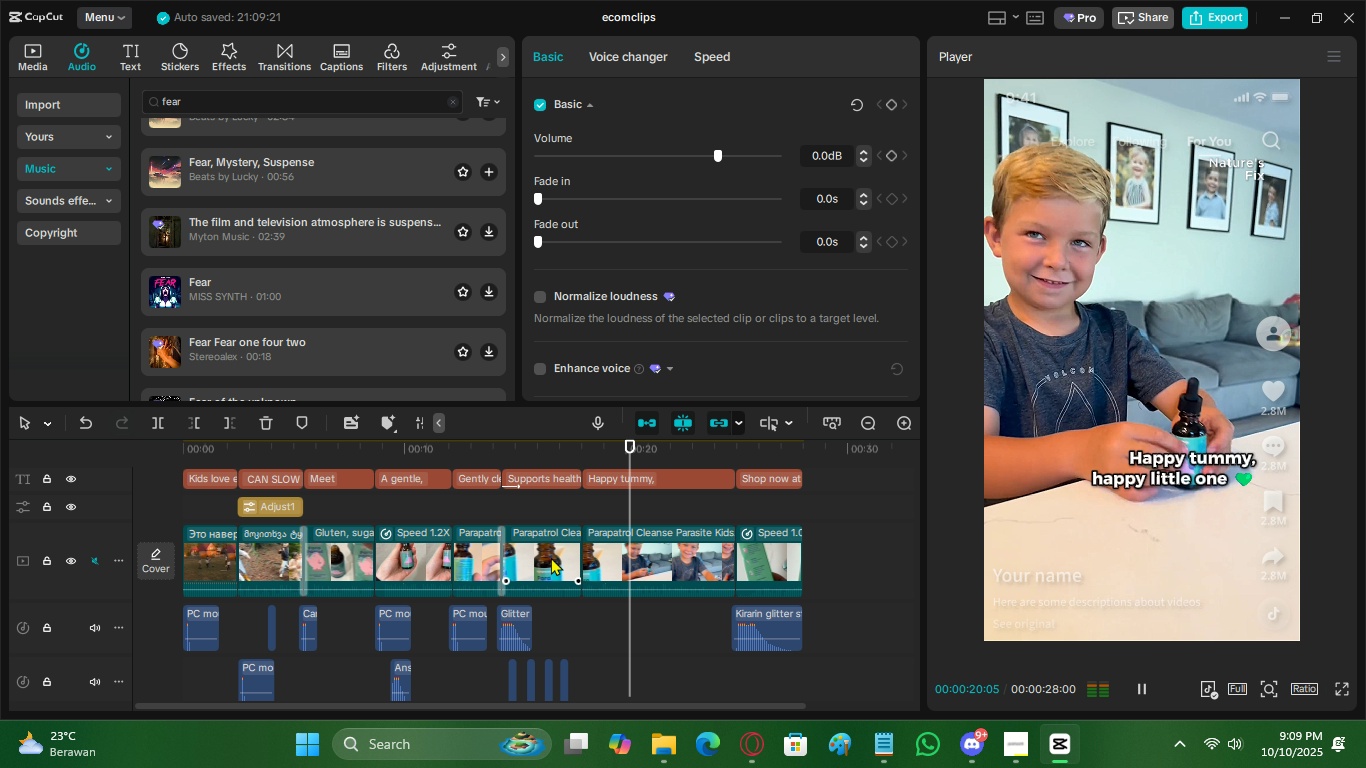 
left_click([551, 557])
 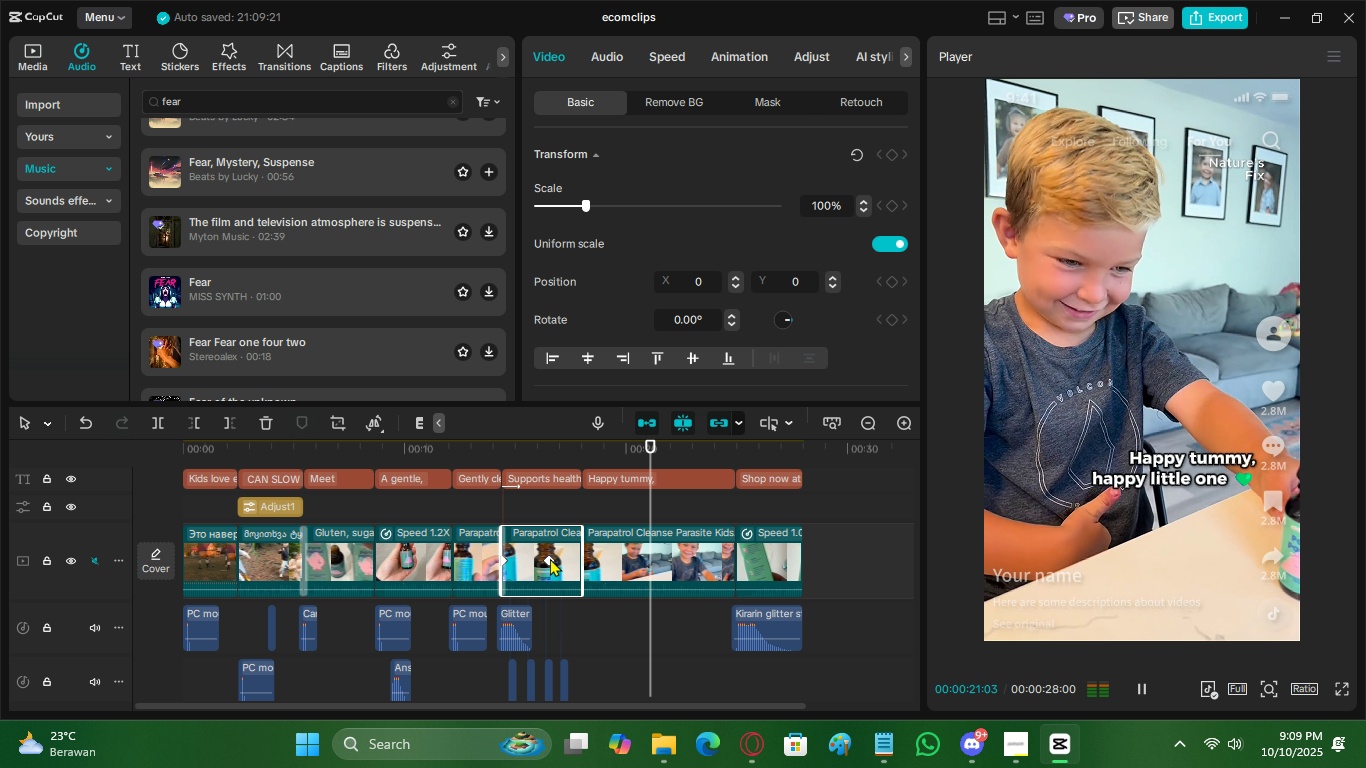 
left_click_drag(start_coordinate=[550, 558], to_coordinate=[586, 560])
 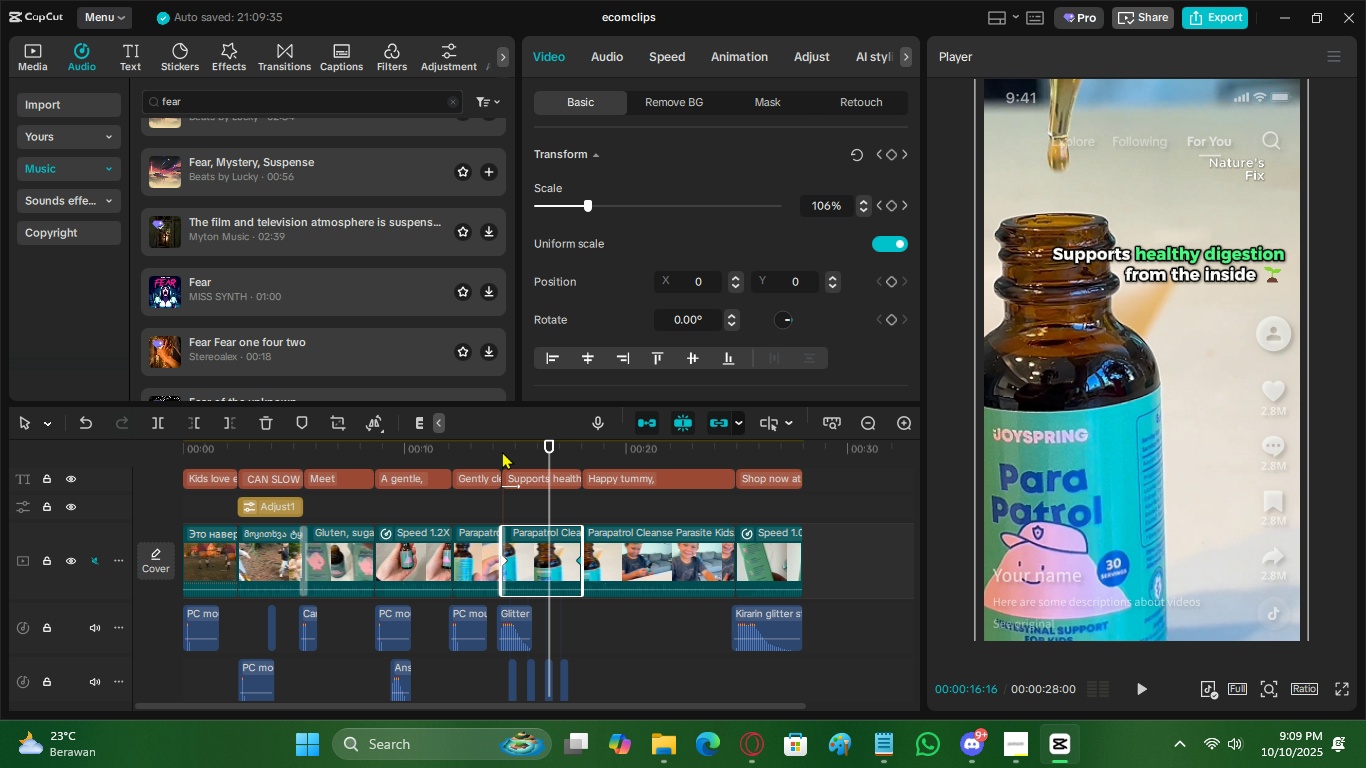 
left_click([502, 451])
 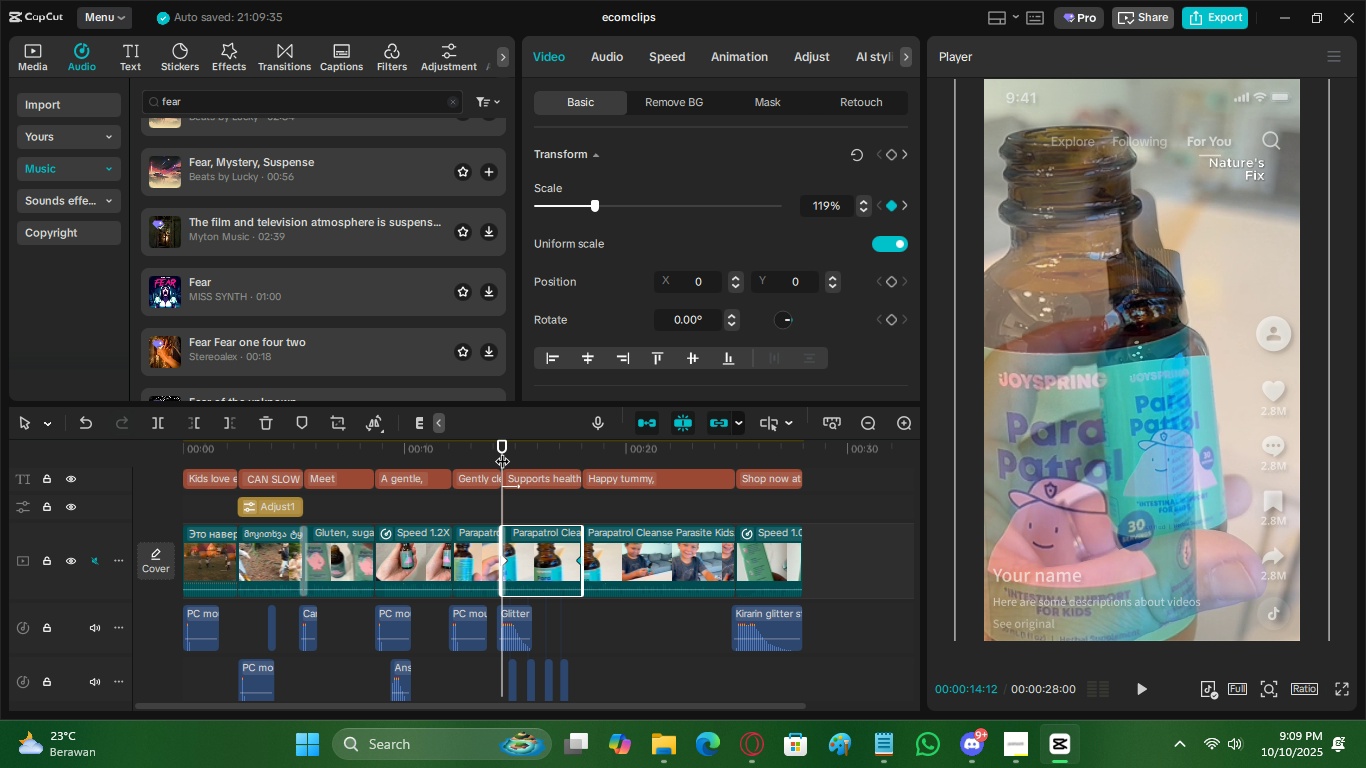 
key(Space)
 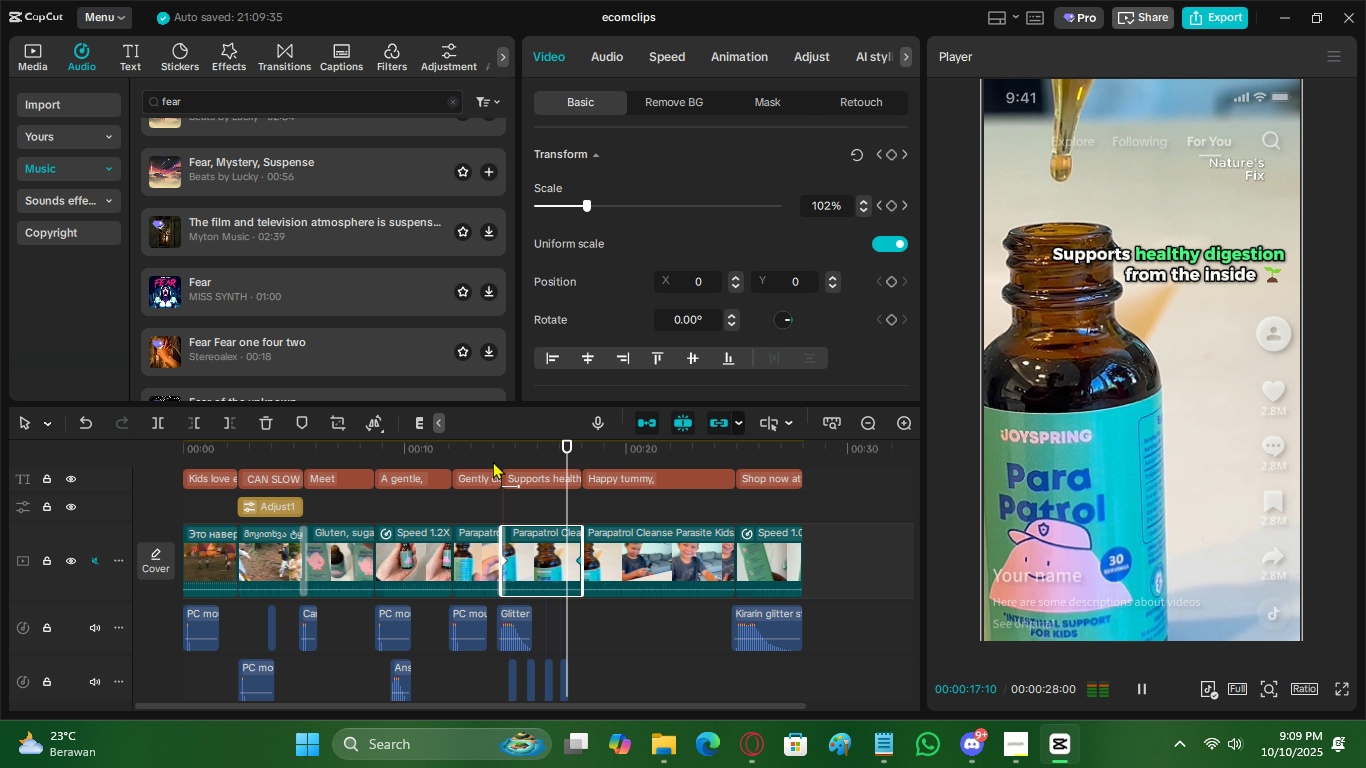 
key(Space)
 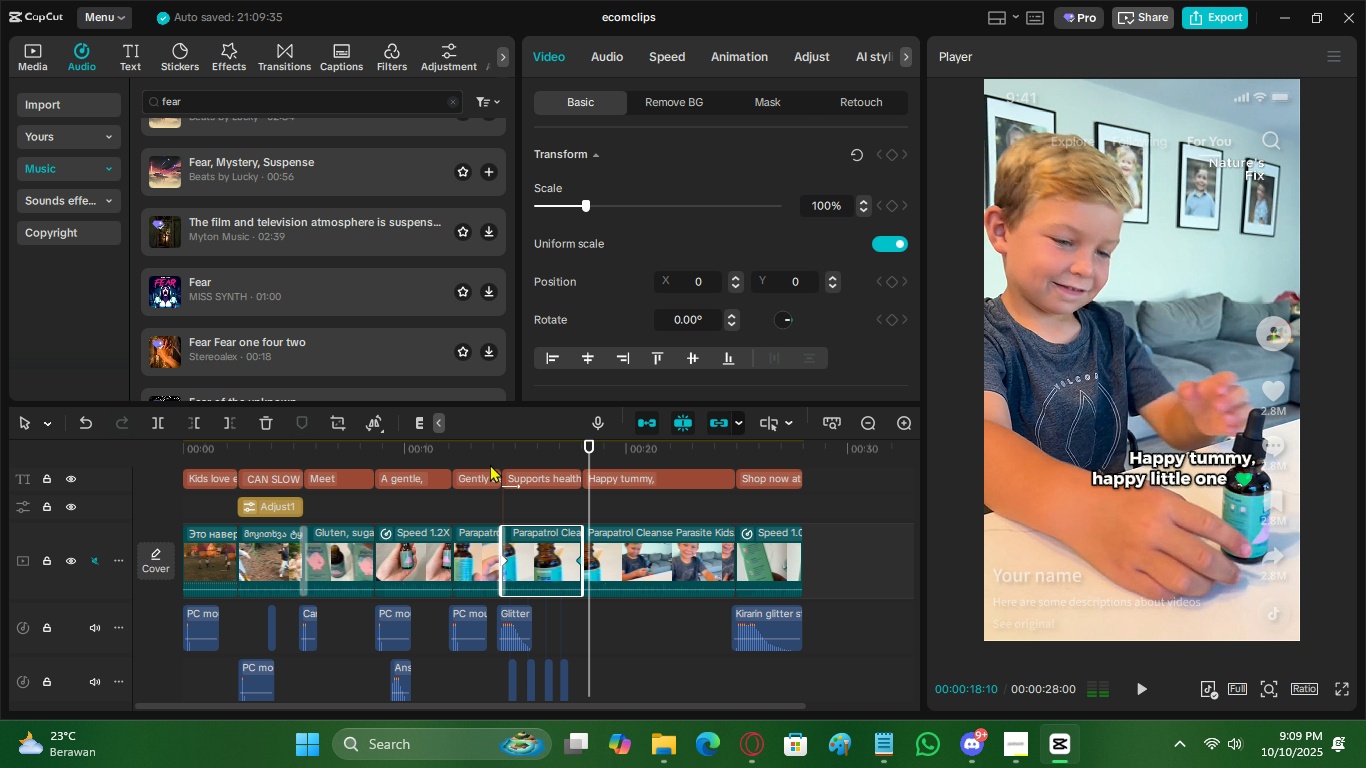 
key(Control+Z)
 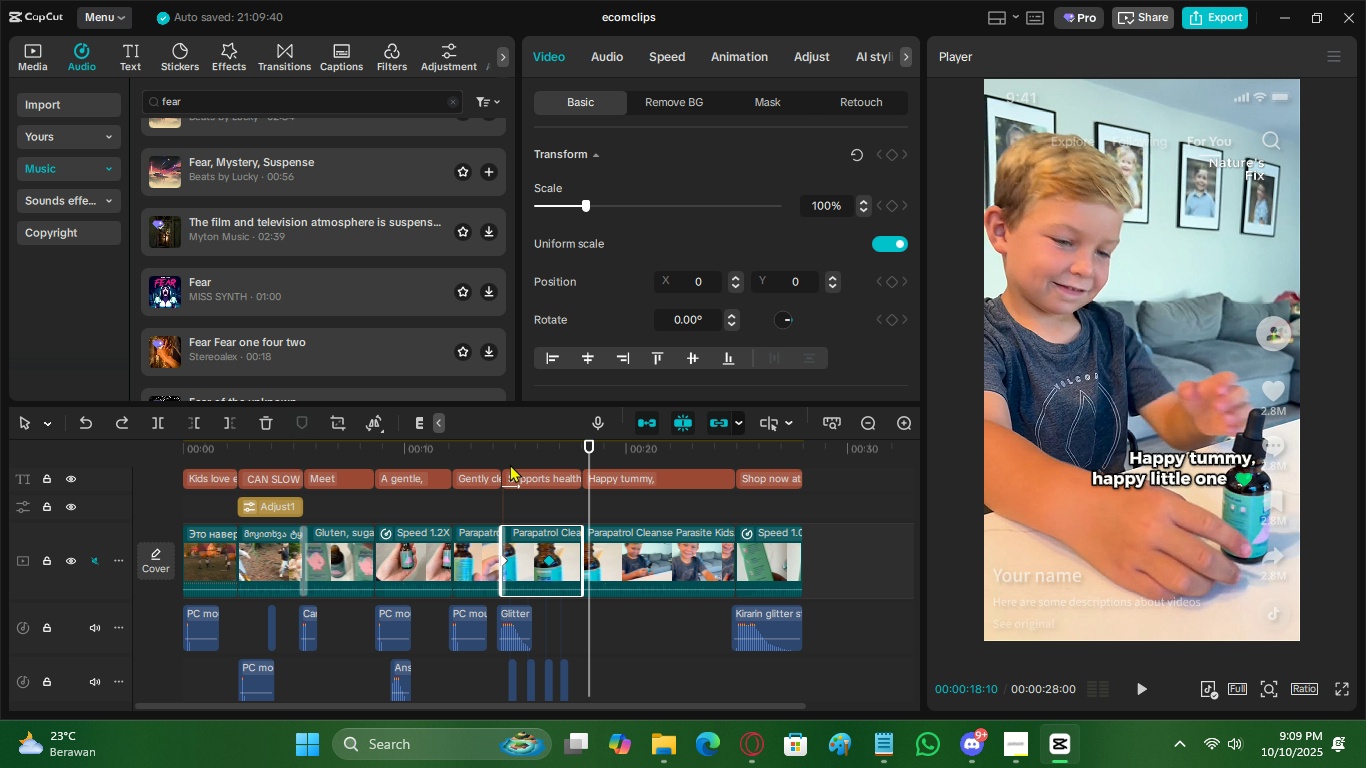 
left_click([510, 464])
 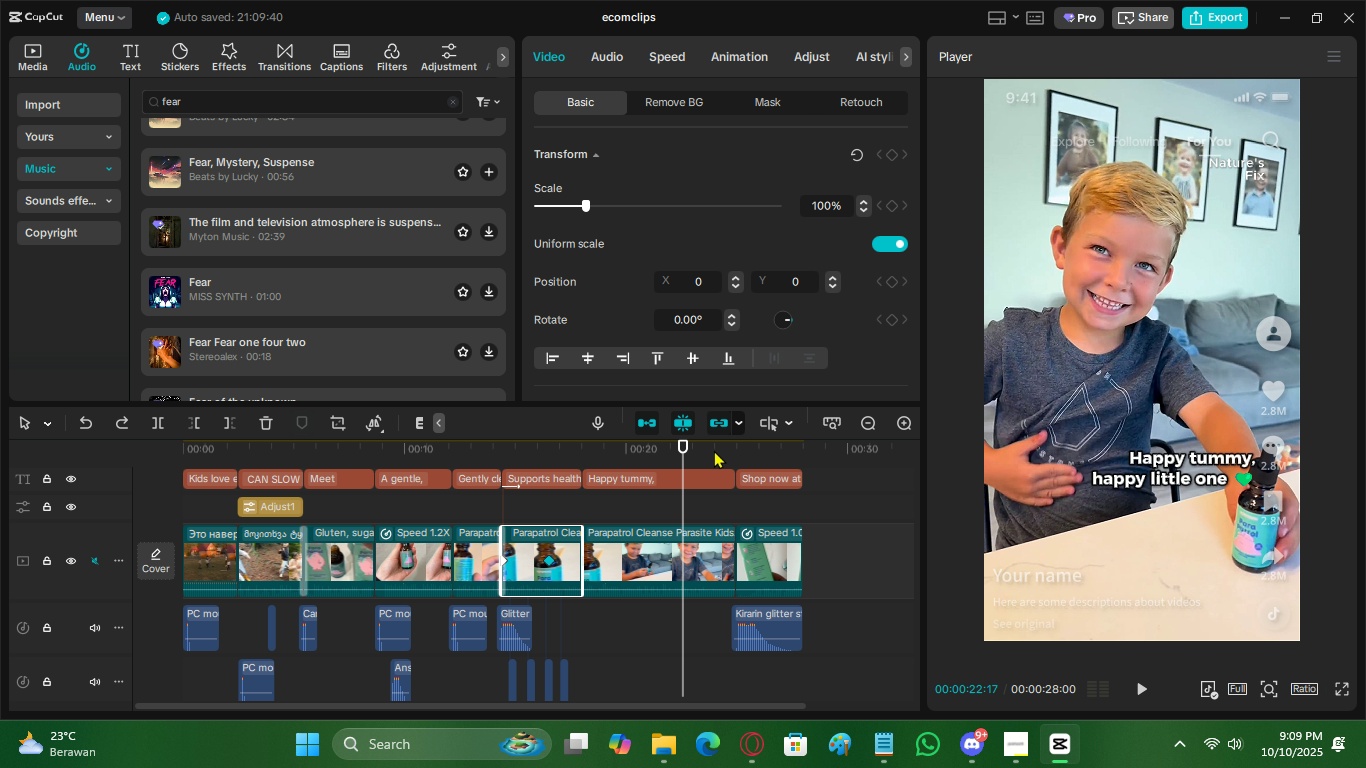 
triple_click([751, 449])
 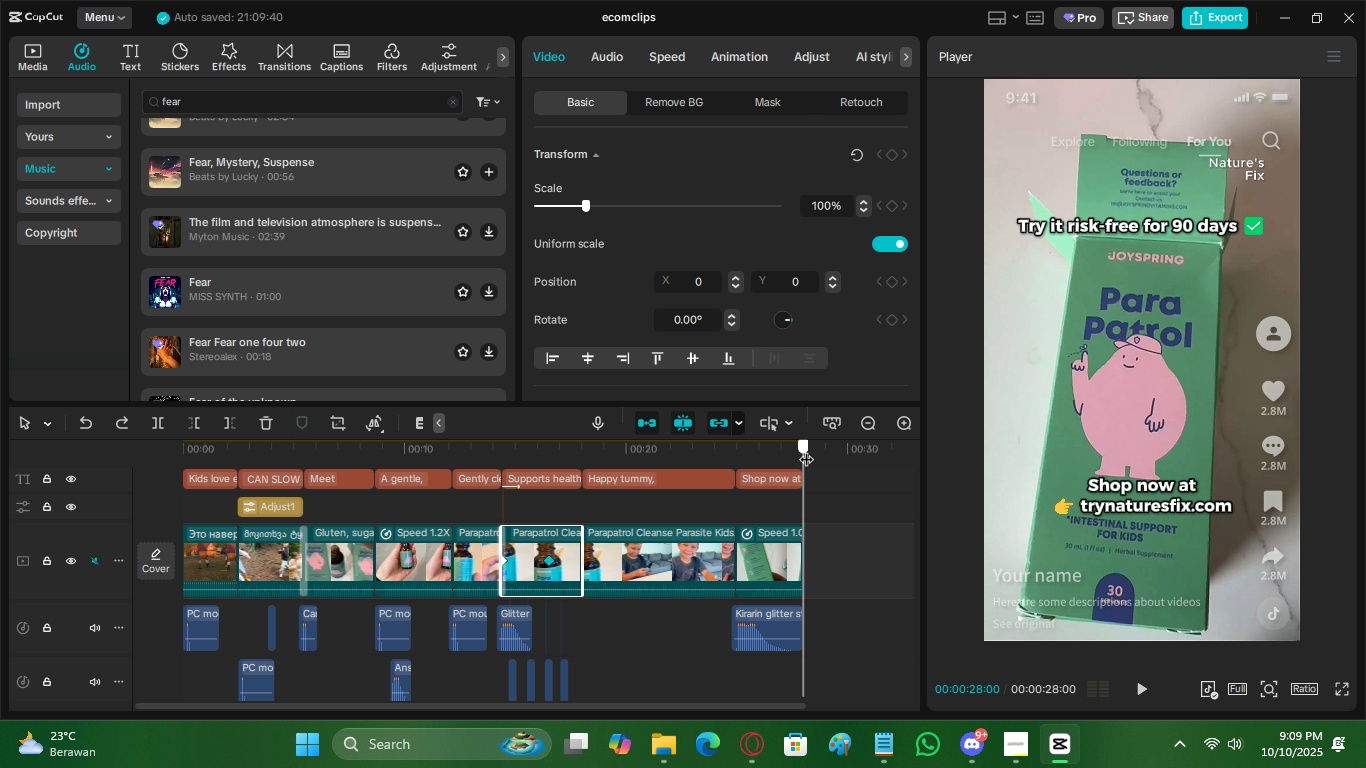 
scroll: coordinate [714, 535], scroll_direction: down, amount: 6.0
 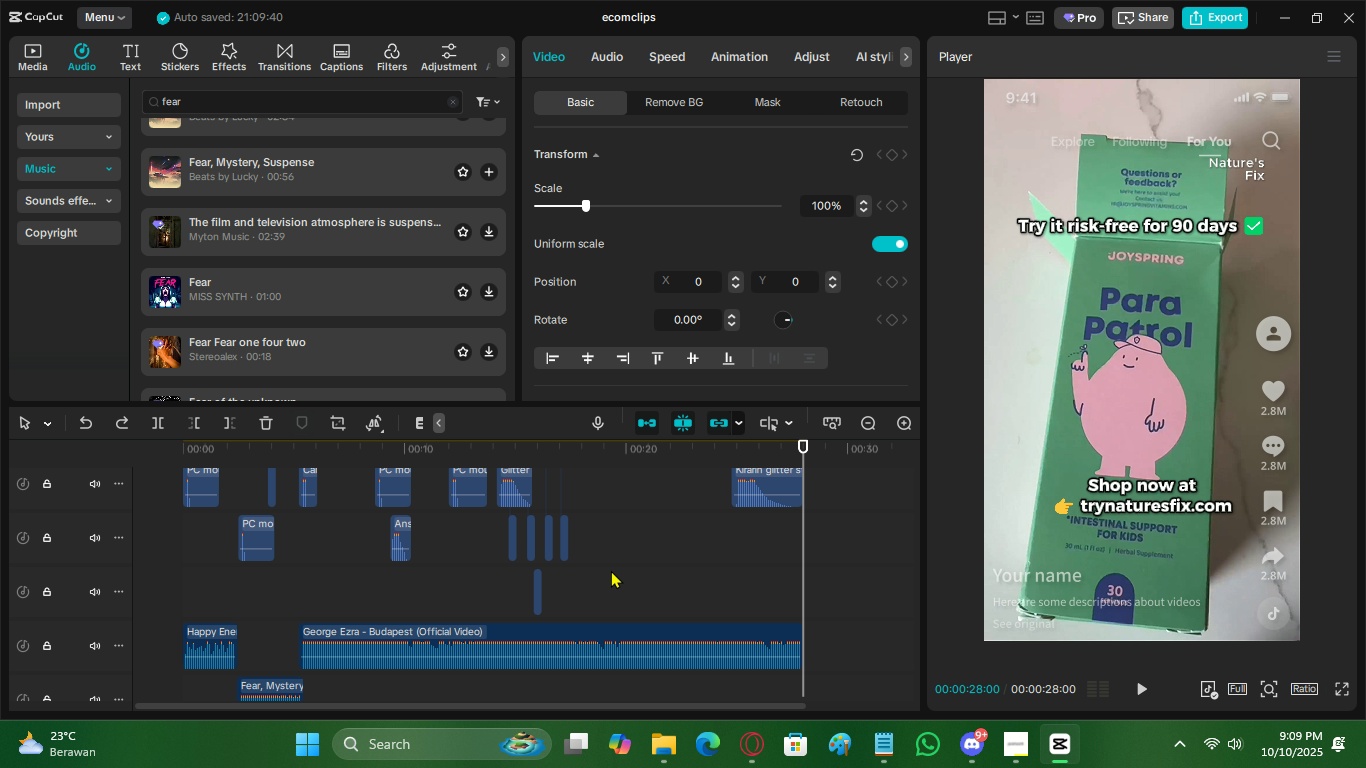 
scroll: coordinate [603, 615], scroll_direction: up, amount: 10.0
 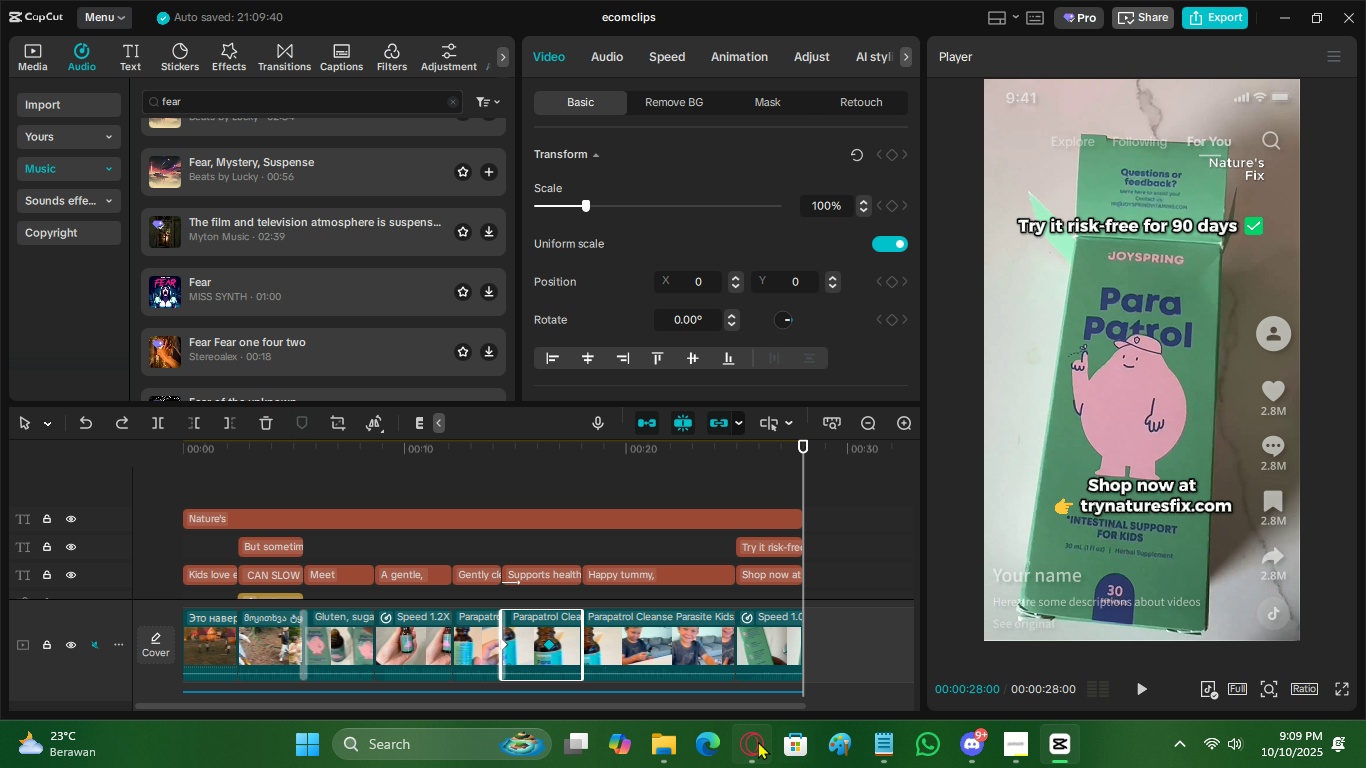 
left_click([758, 741])
 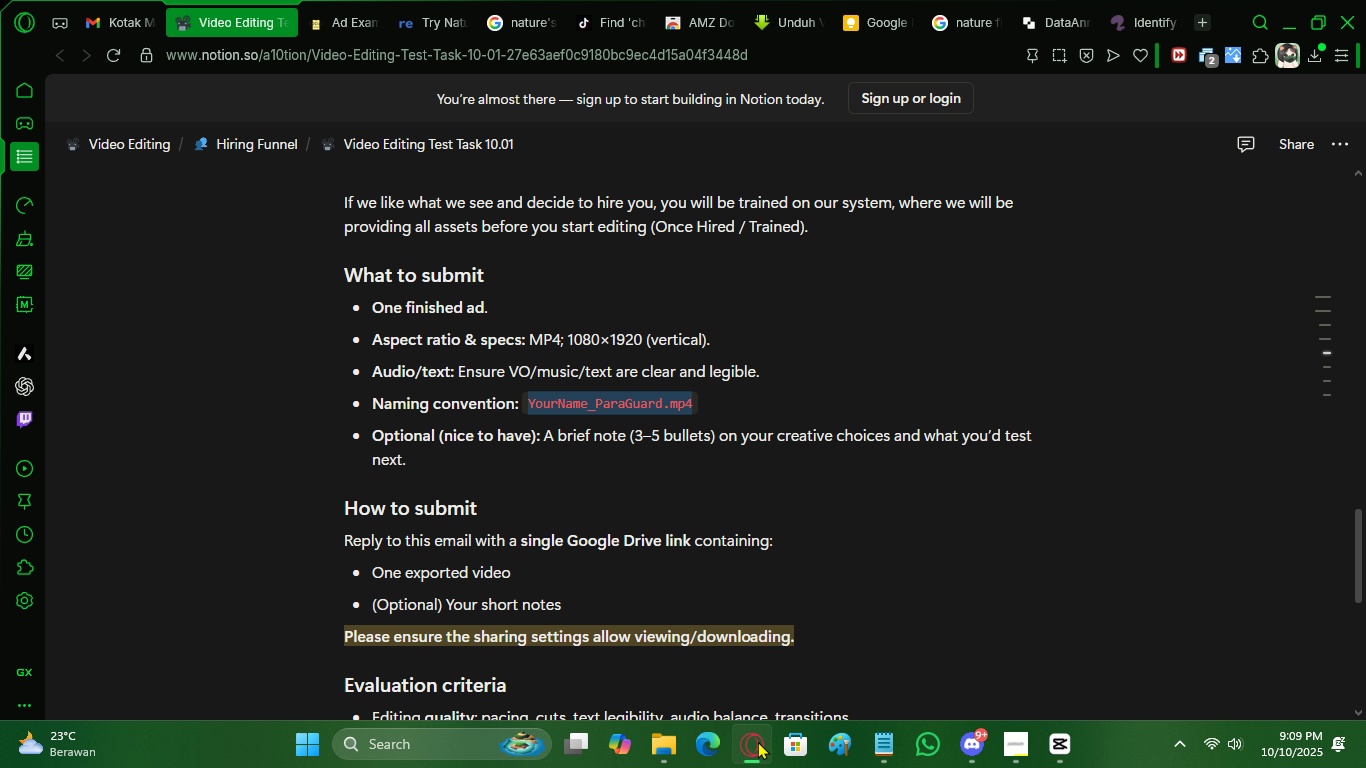 
left_click([758, 741])
 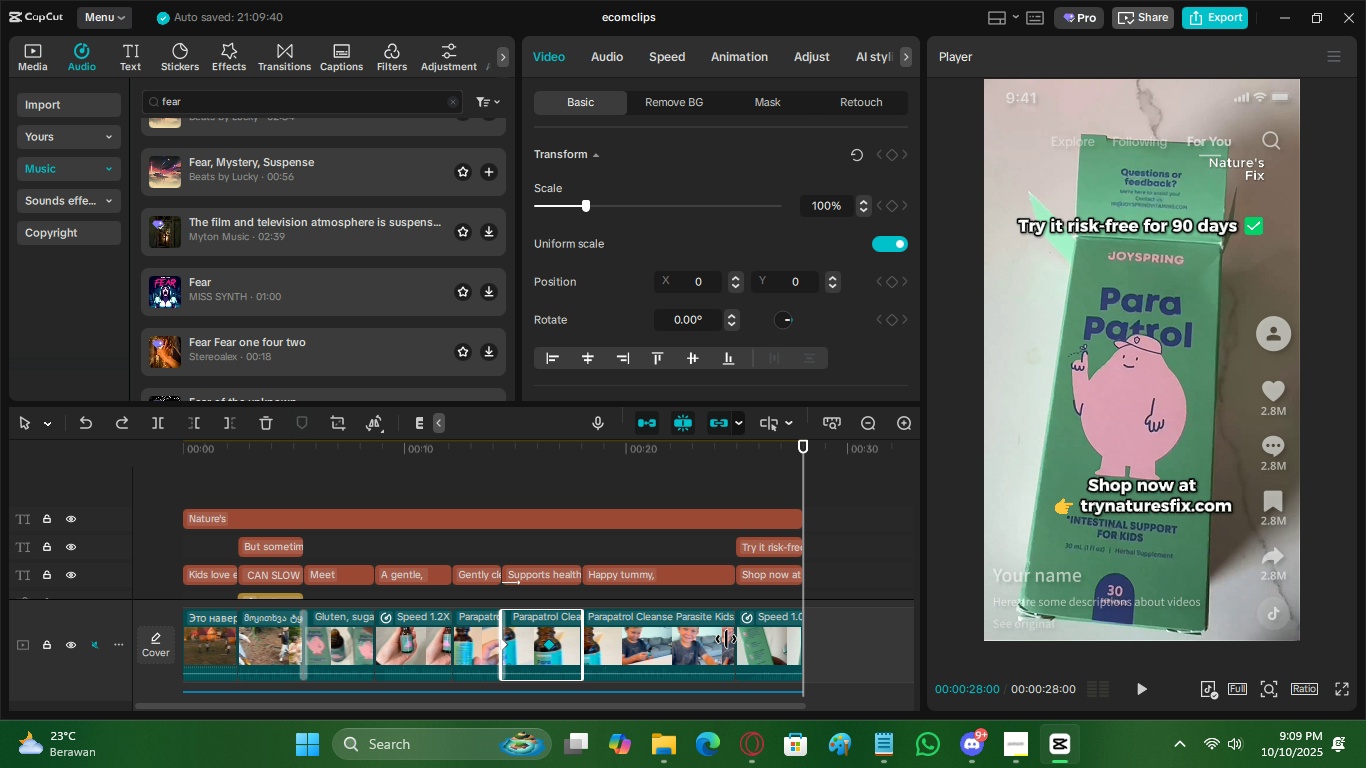 
scroll: coordinate [713, 617], scroll_direction: down, amount: 1.0
 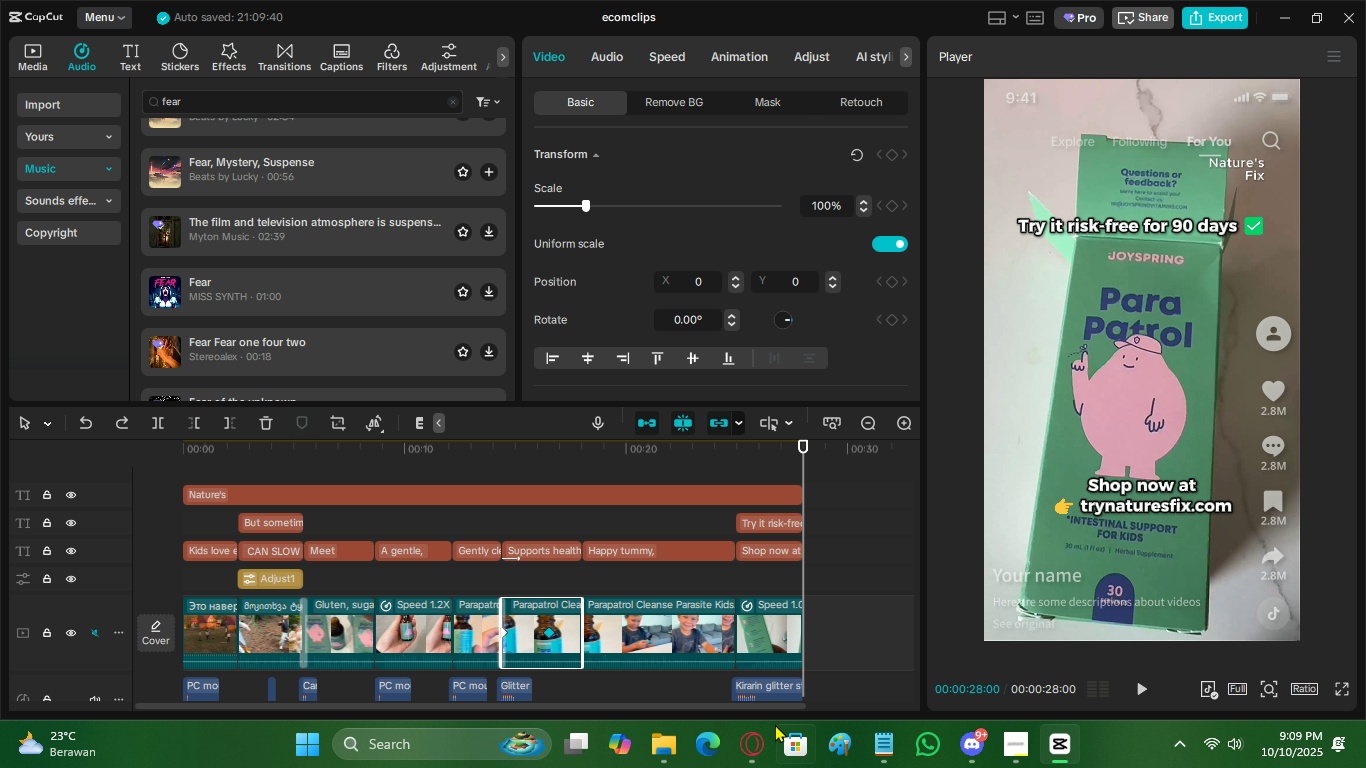 
left_click([754, 730])
 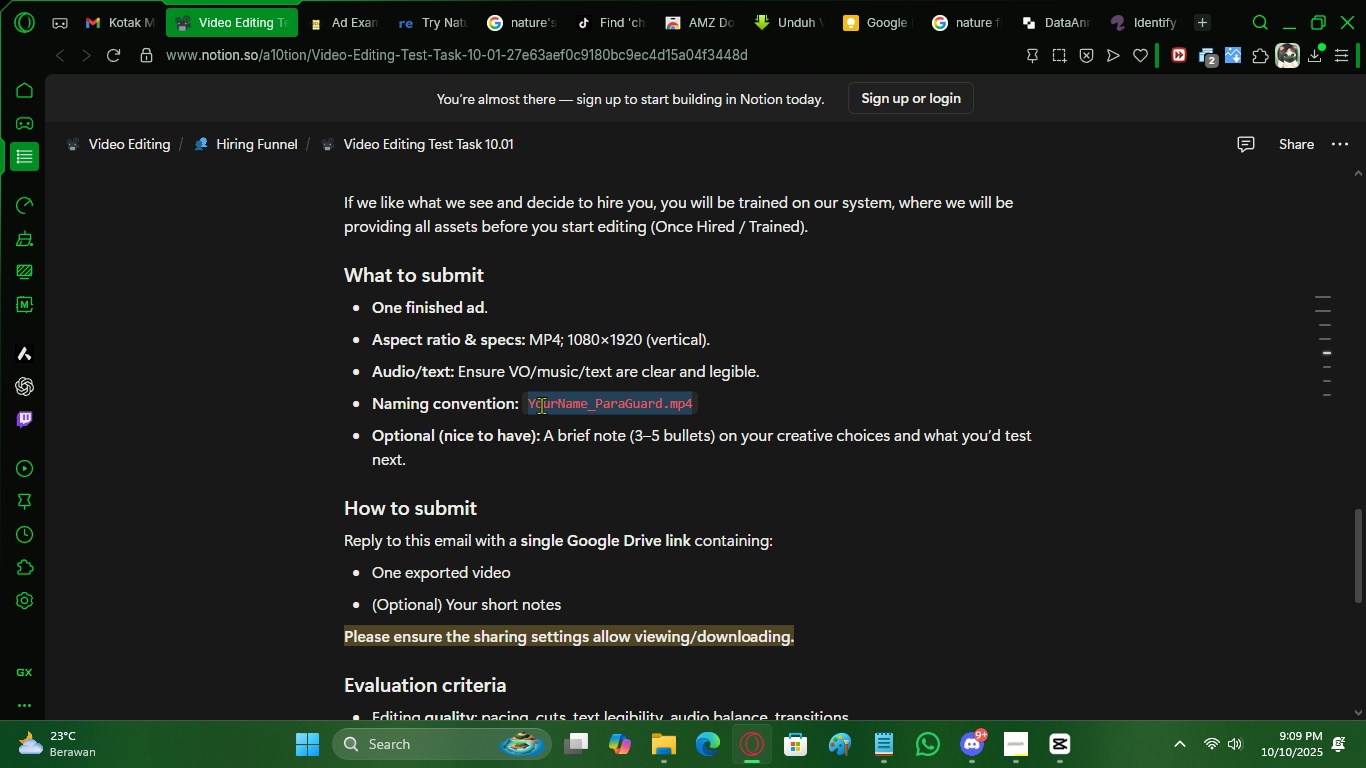 
key(Control+C)
 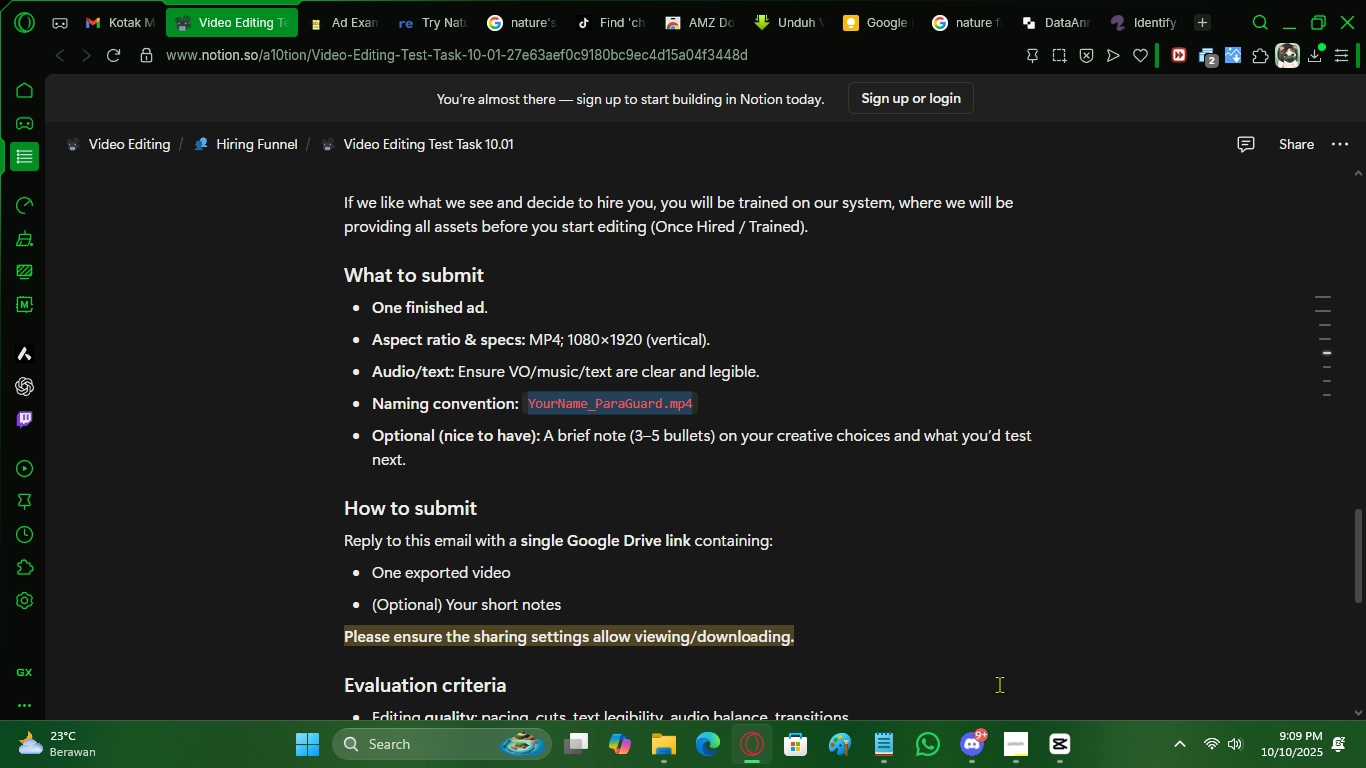 
key(Control+C)
 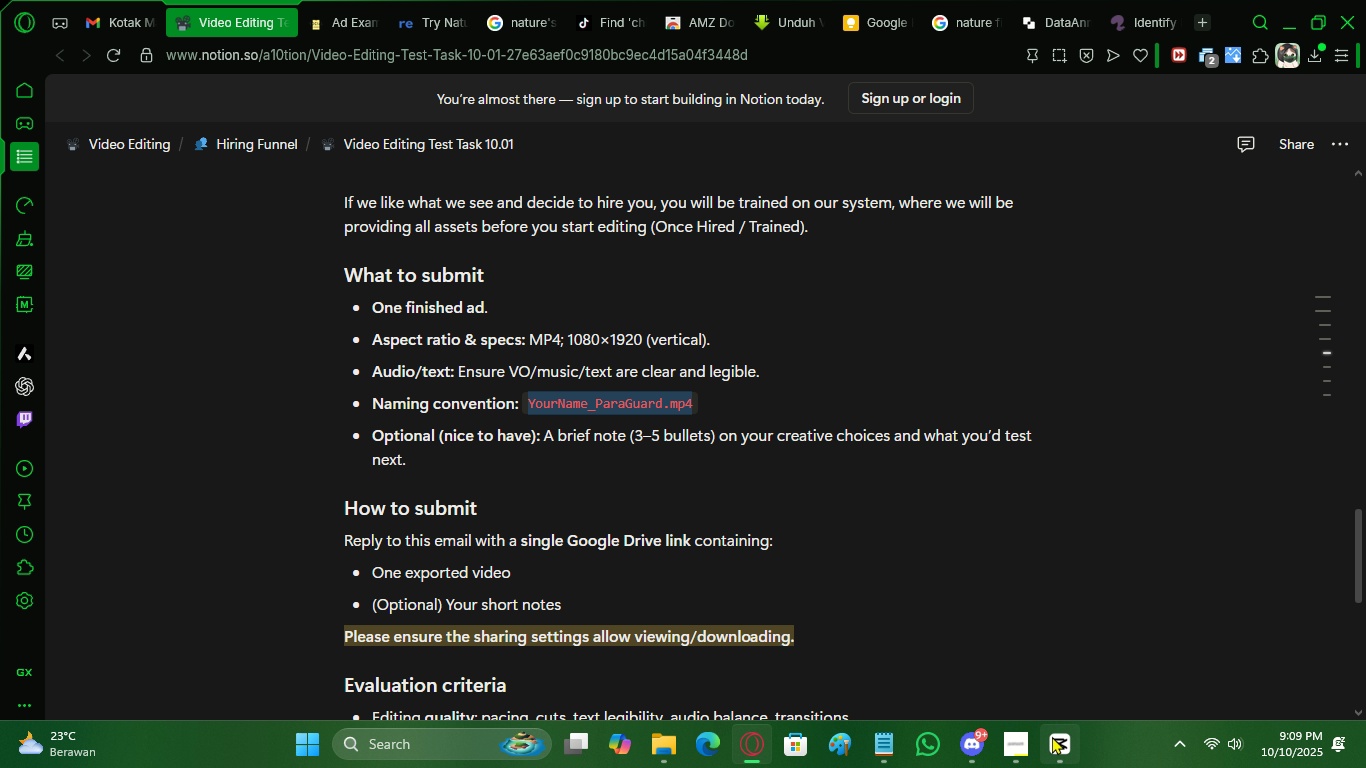 
left_click([1052, 736])
 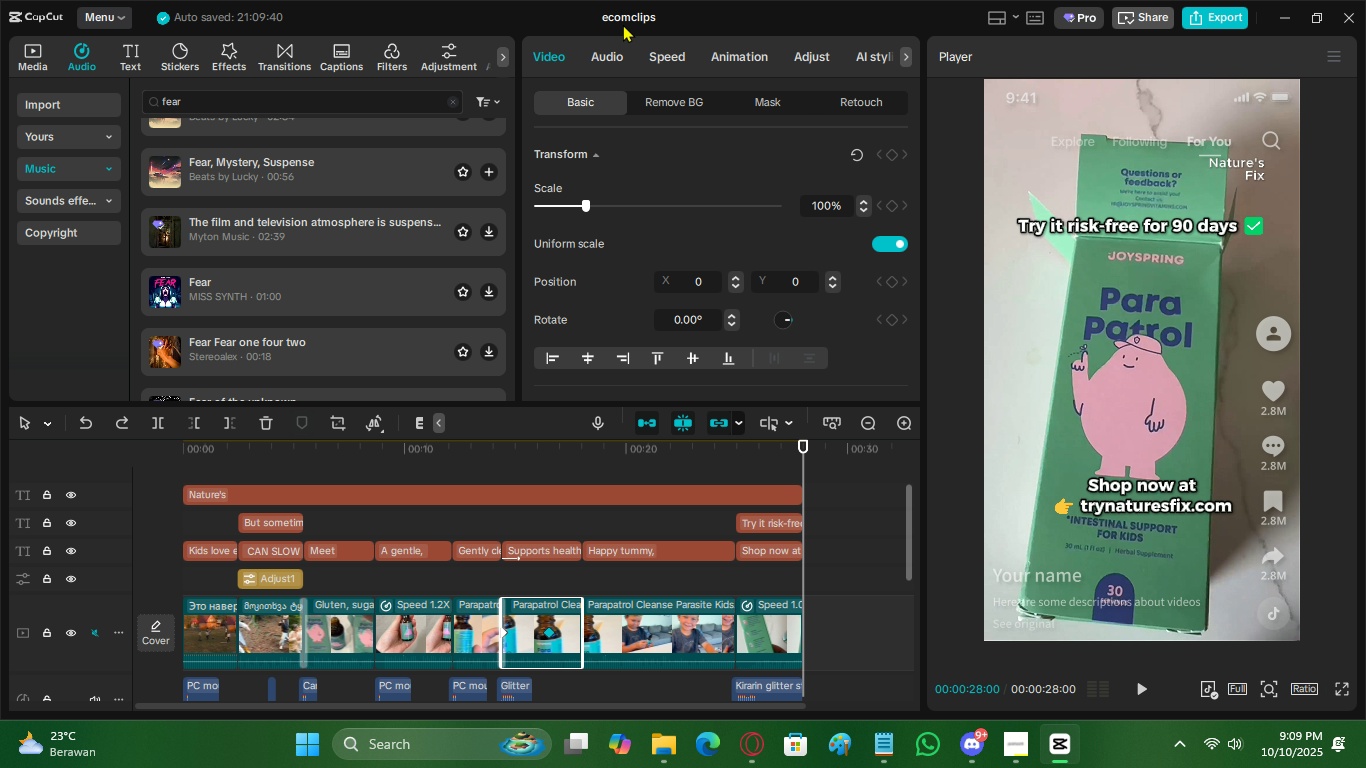 
left_click([623, 19])
 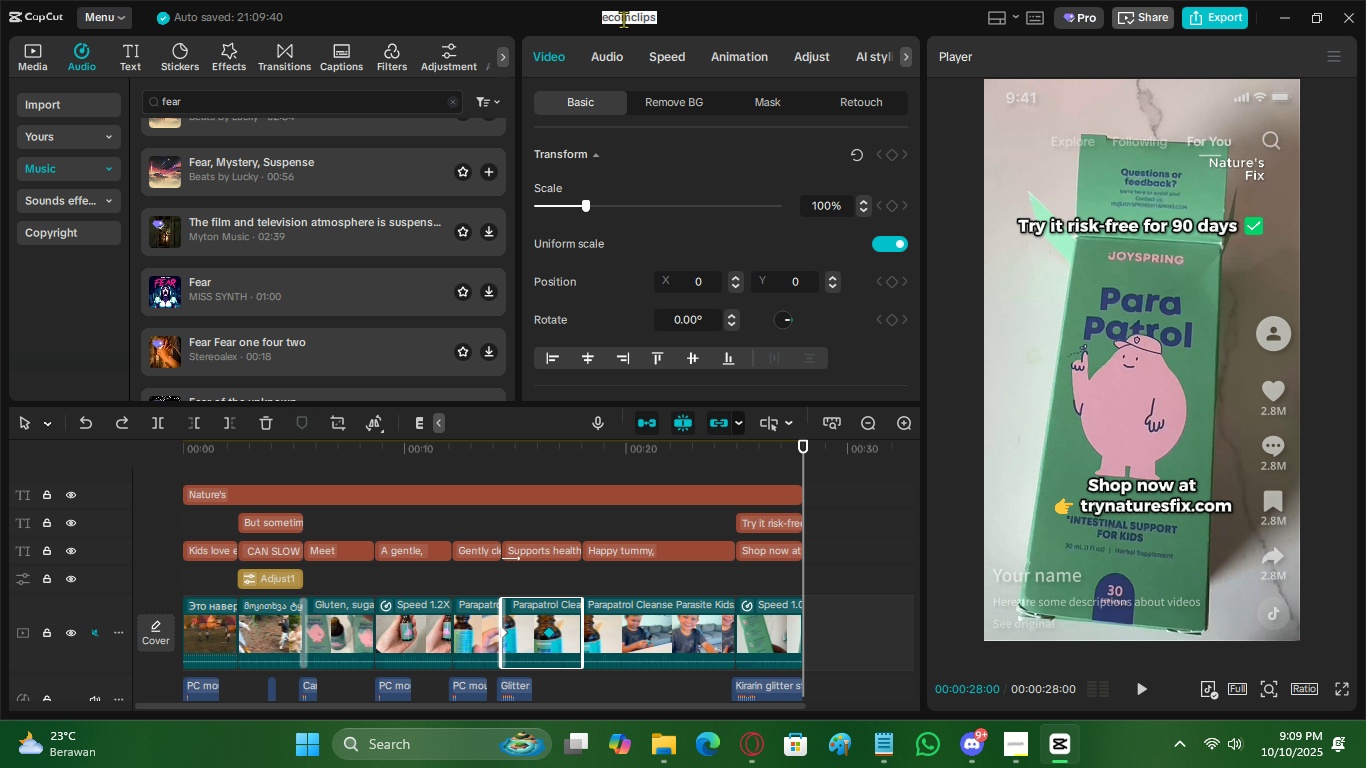 
key(Control+V)
 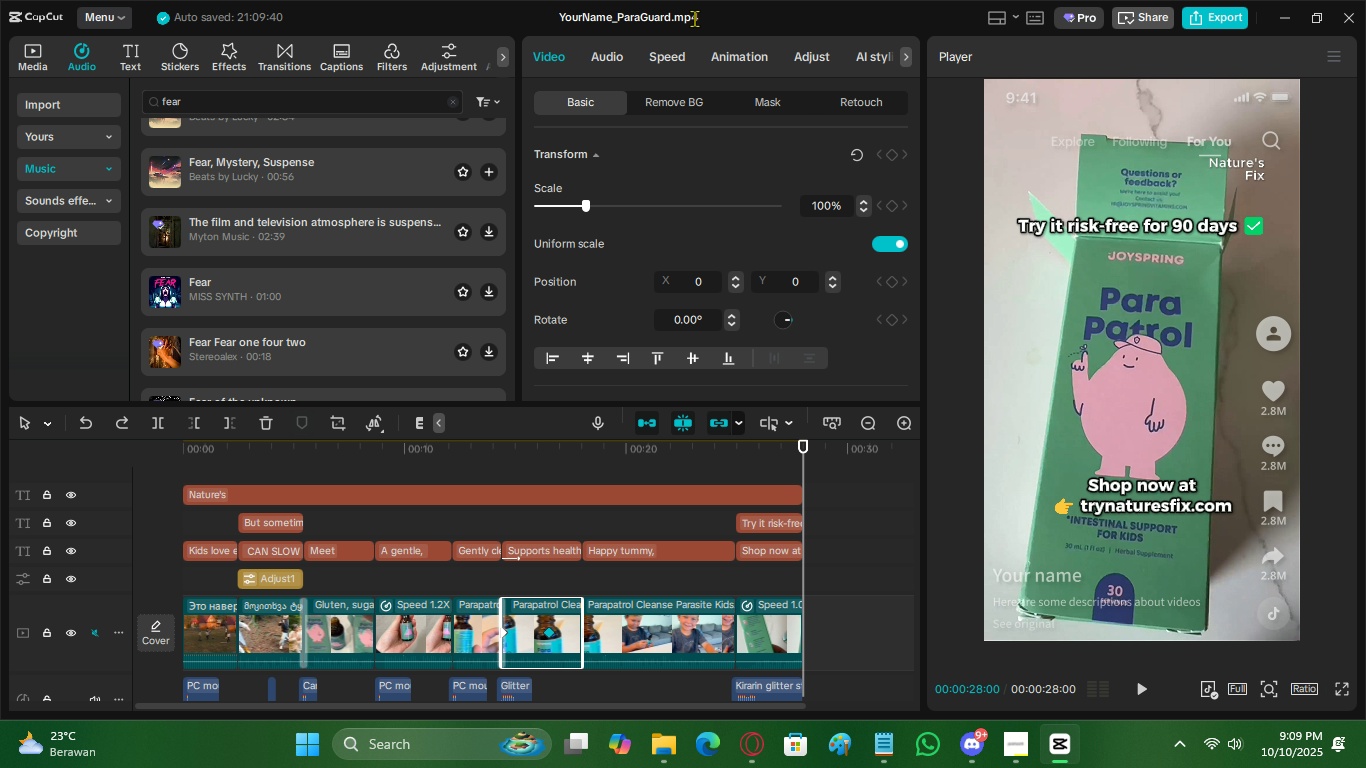 
key(Backspace)
key(Backspace)
key(Backspace)
key(Backspace)
type(Stephanus Laras Agung)
 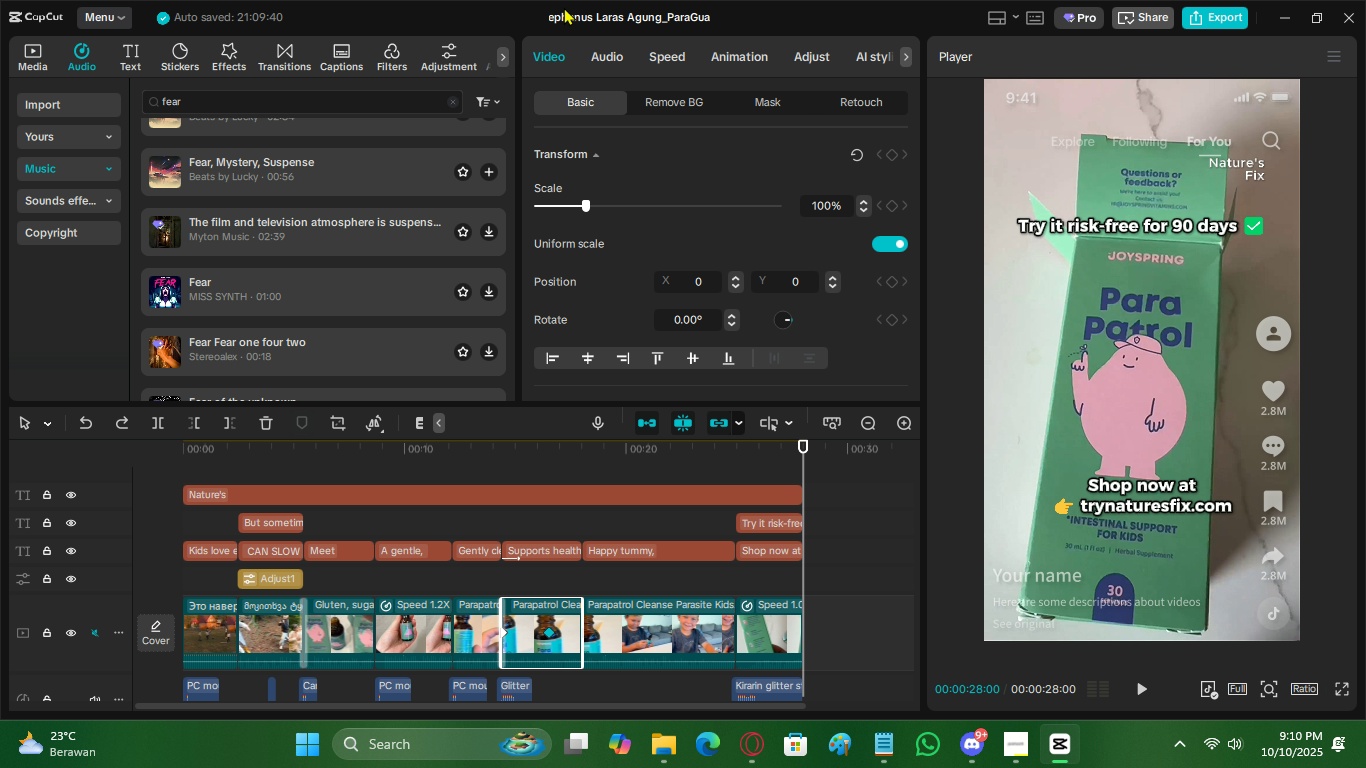 
left_click_drag(start_coordinate=[627, 13], to_coordinate=[564, 7])
 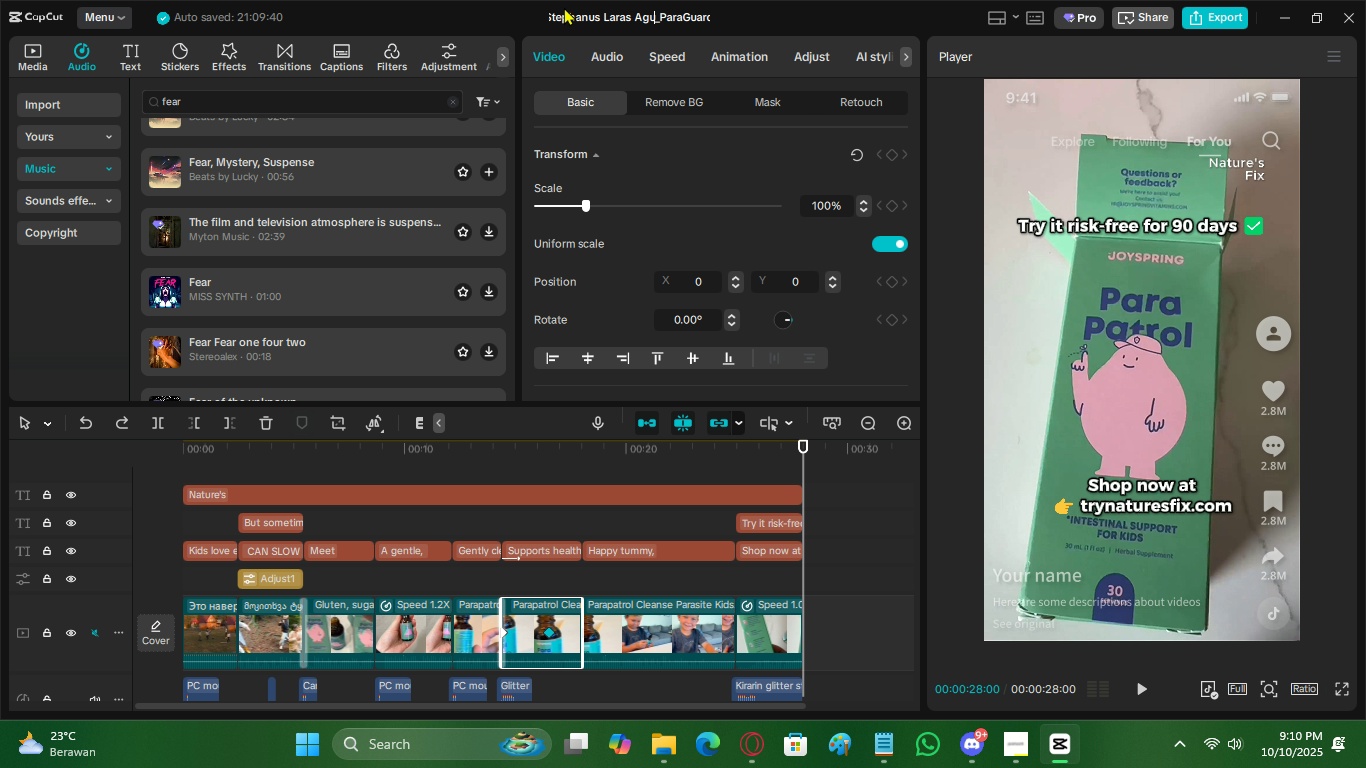 
left_click([787, 23])
 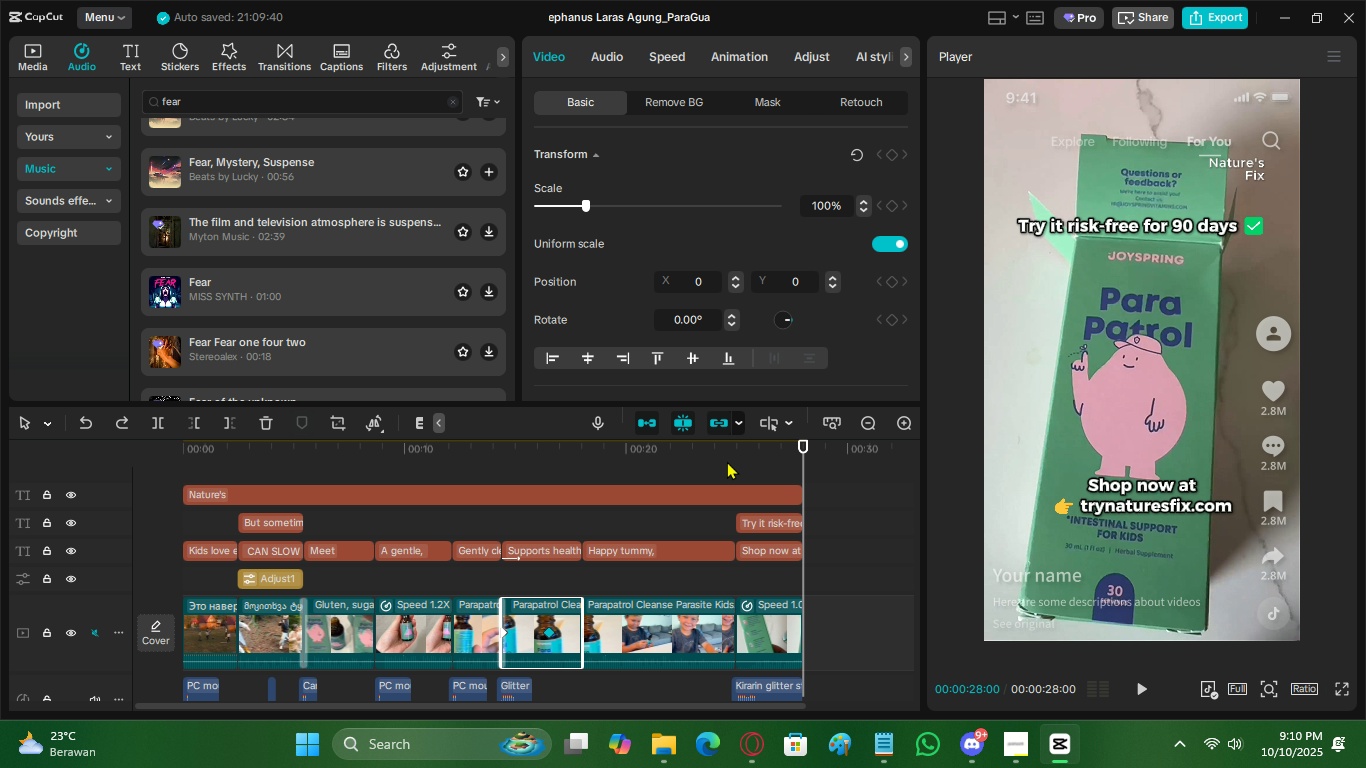 
left_click_drag(start_coordinate=[722, 455], to_coordinate=[823, 486])
 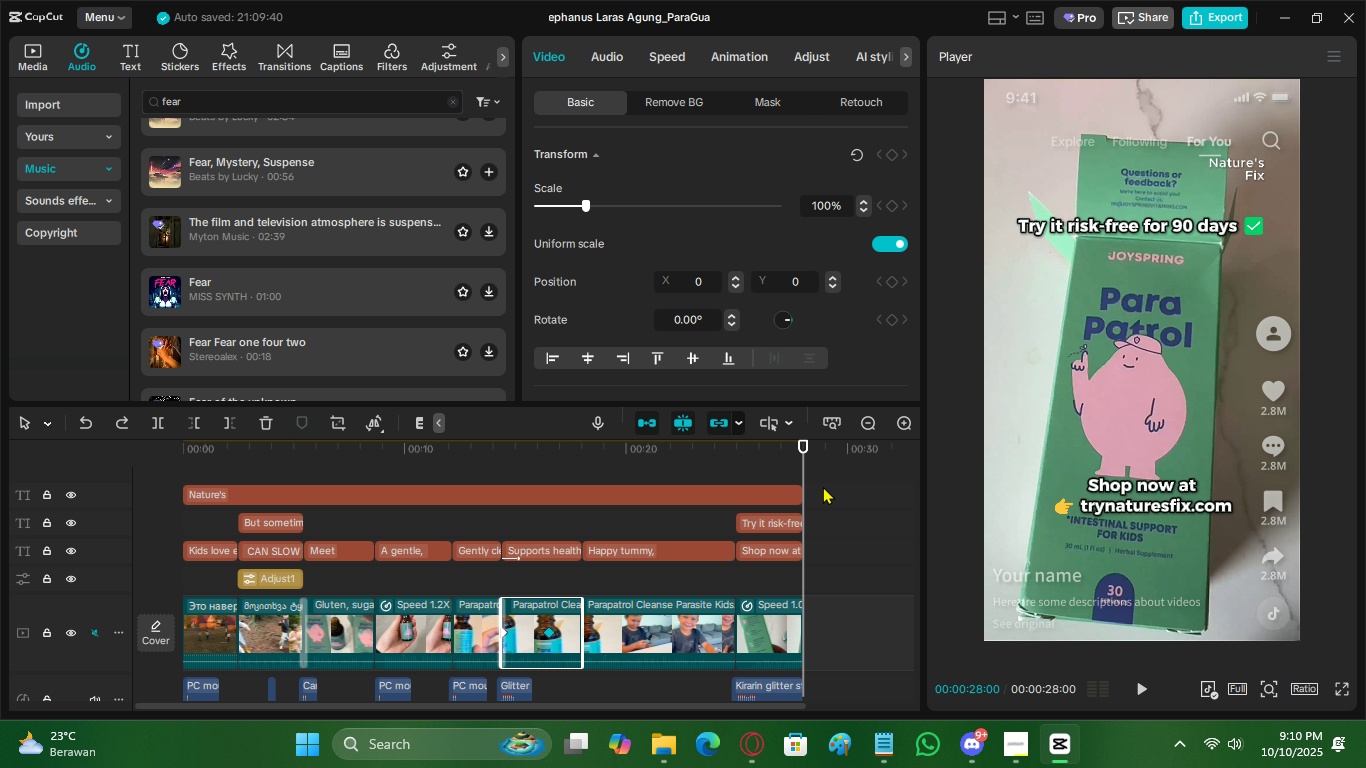 
key(O)
 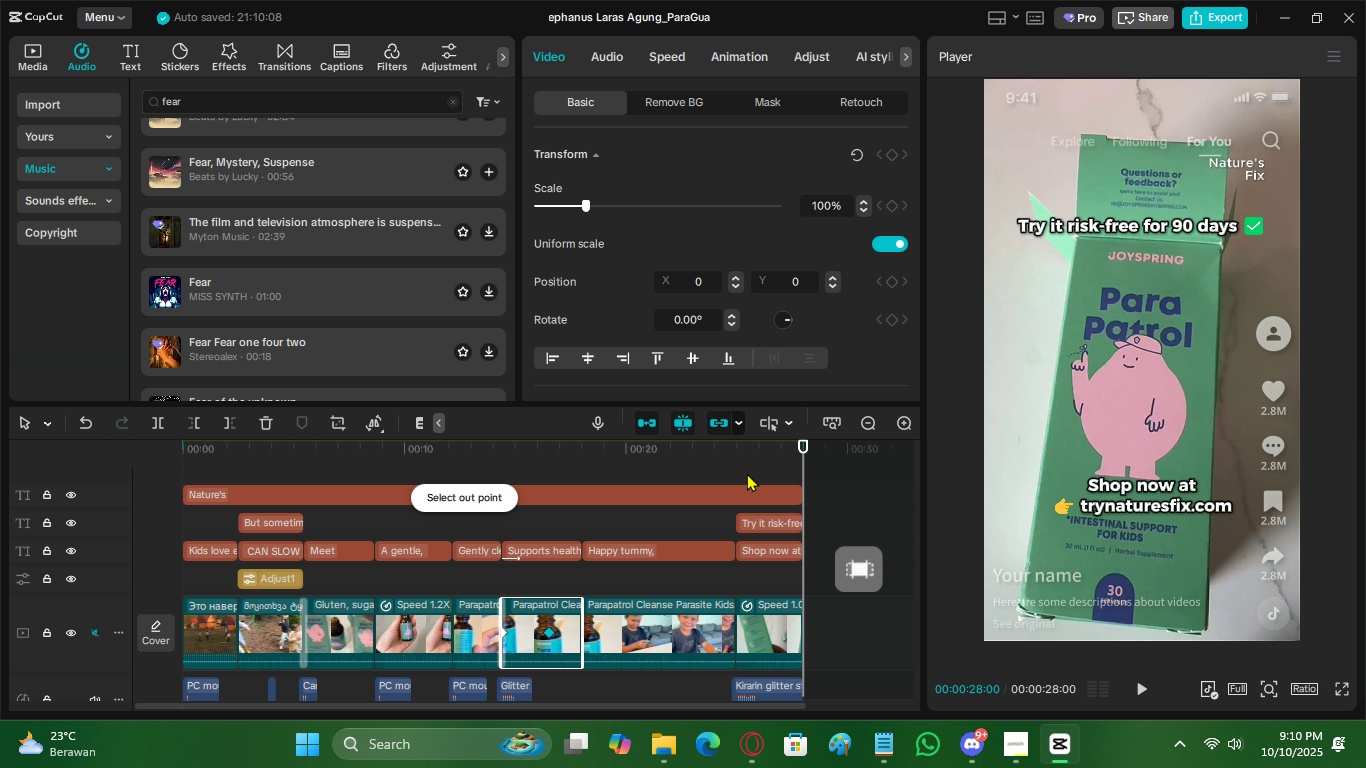 
left_click_drag(start_coordinate=[739, 452], to_coordinate=[127, 522])
 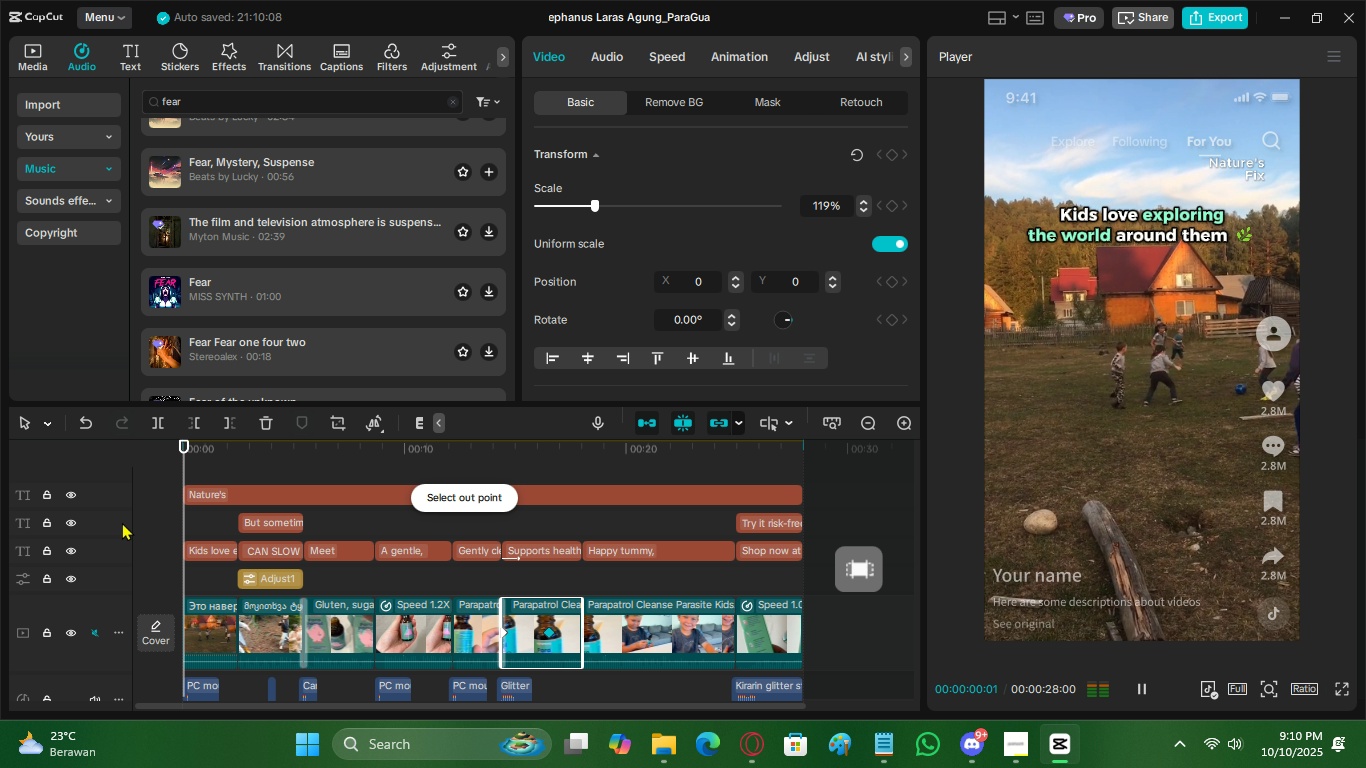 
key(Space)
 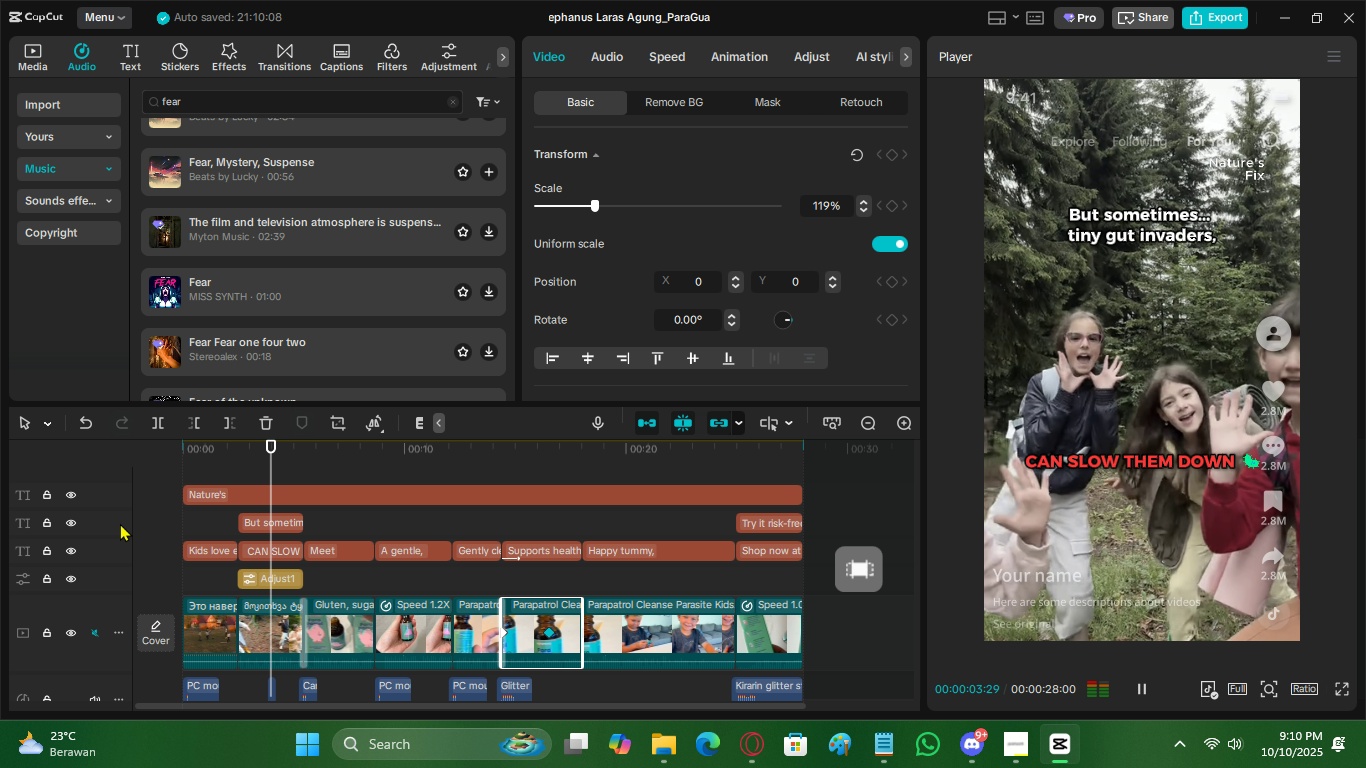 
wait(5.29)
 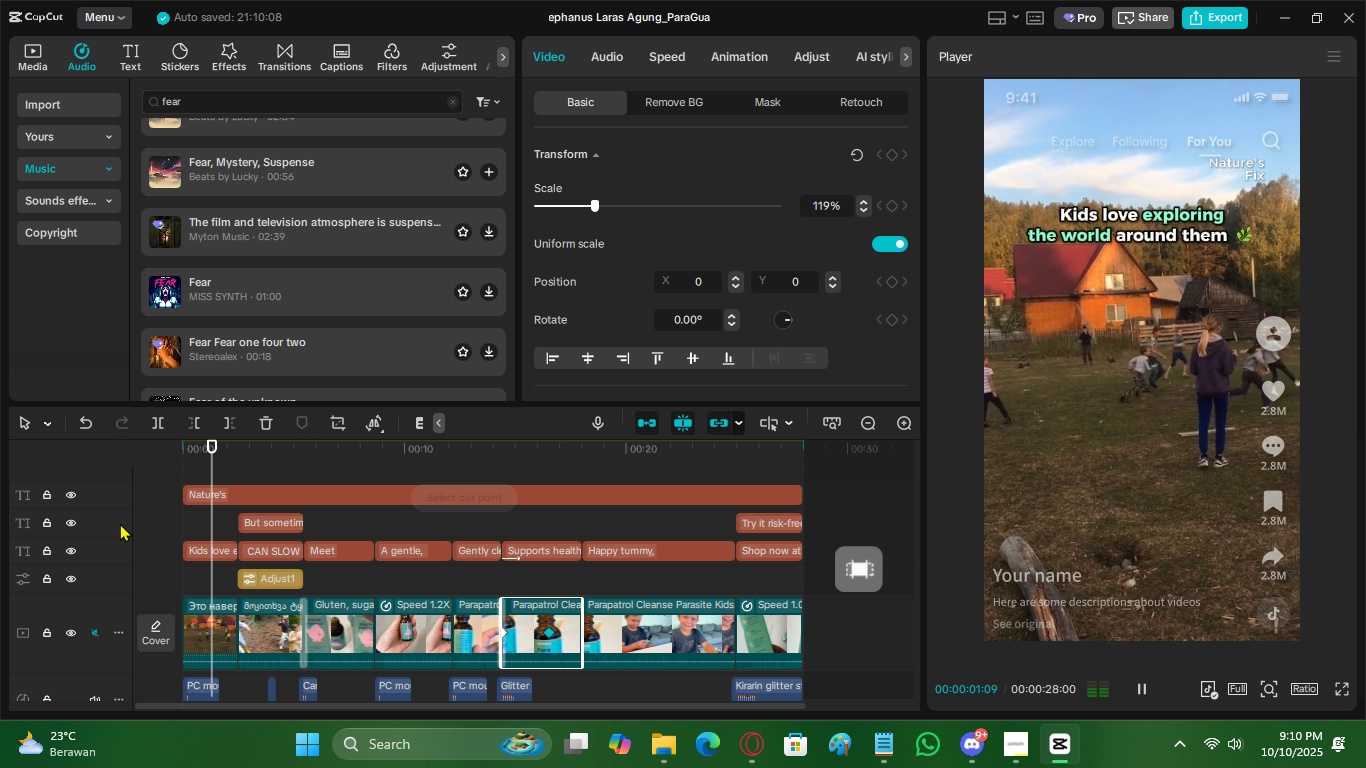 
scroll: coordinate [259, 654], scroll_direction: down, amount: 10.0
 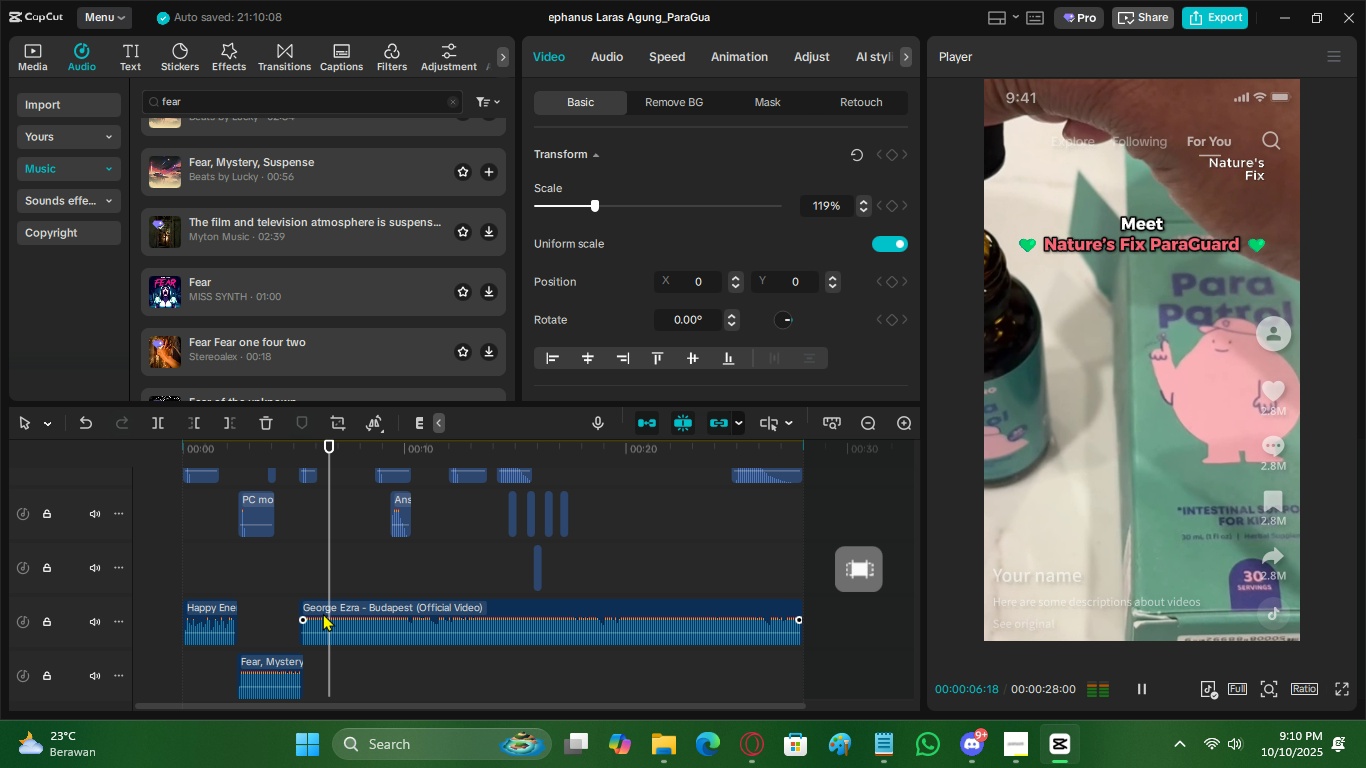 
left_click([328, 612])
 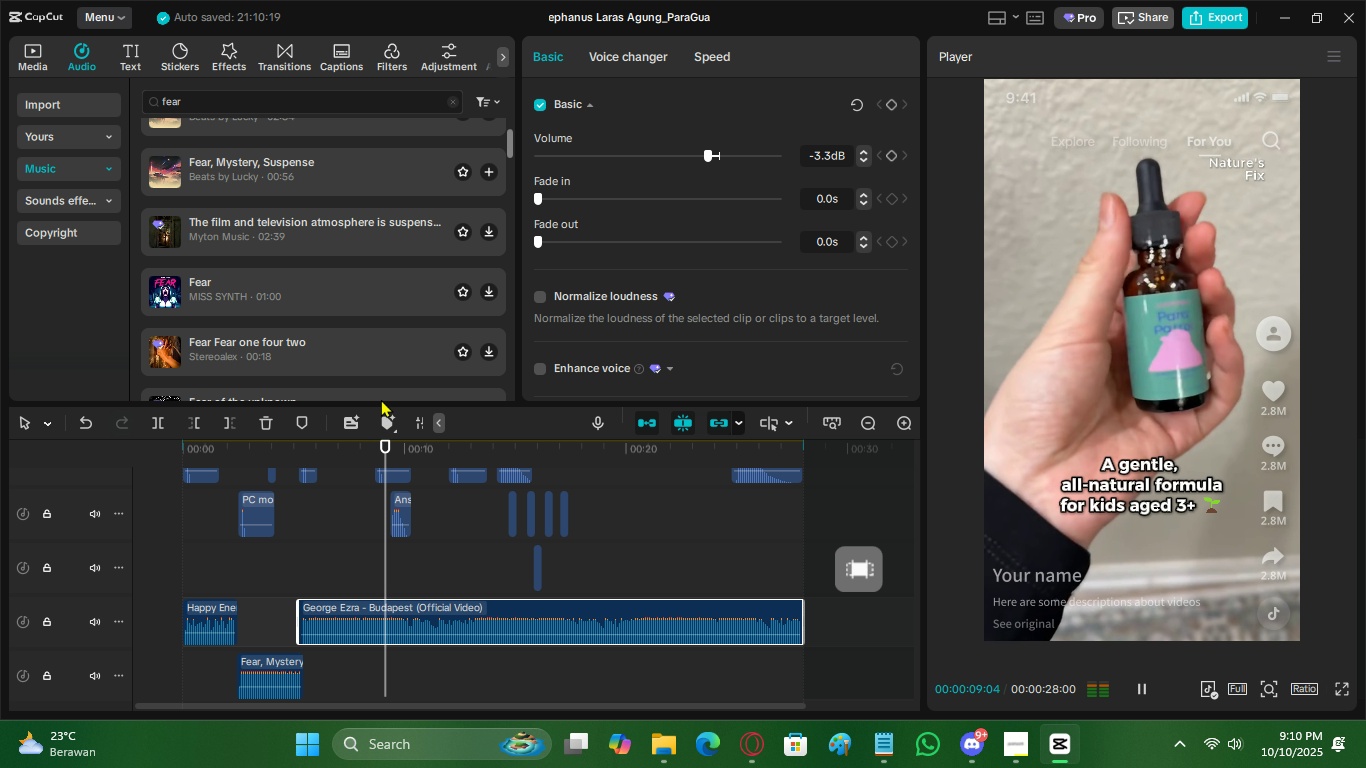 
left_click([277, 665])
 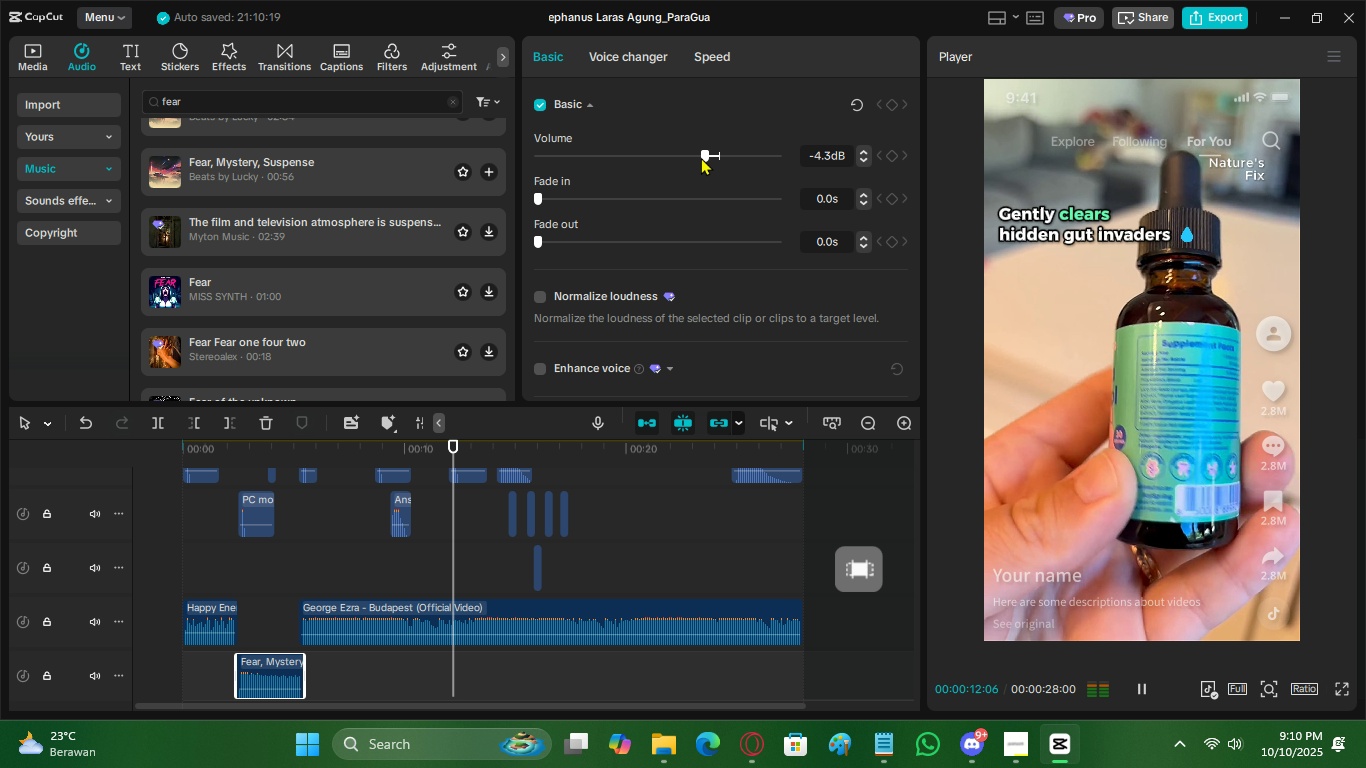 
left_click_drag(start_coordinate=[249, 441], to_coordinate=[110, 445])
 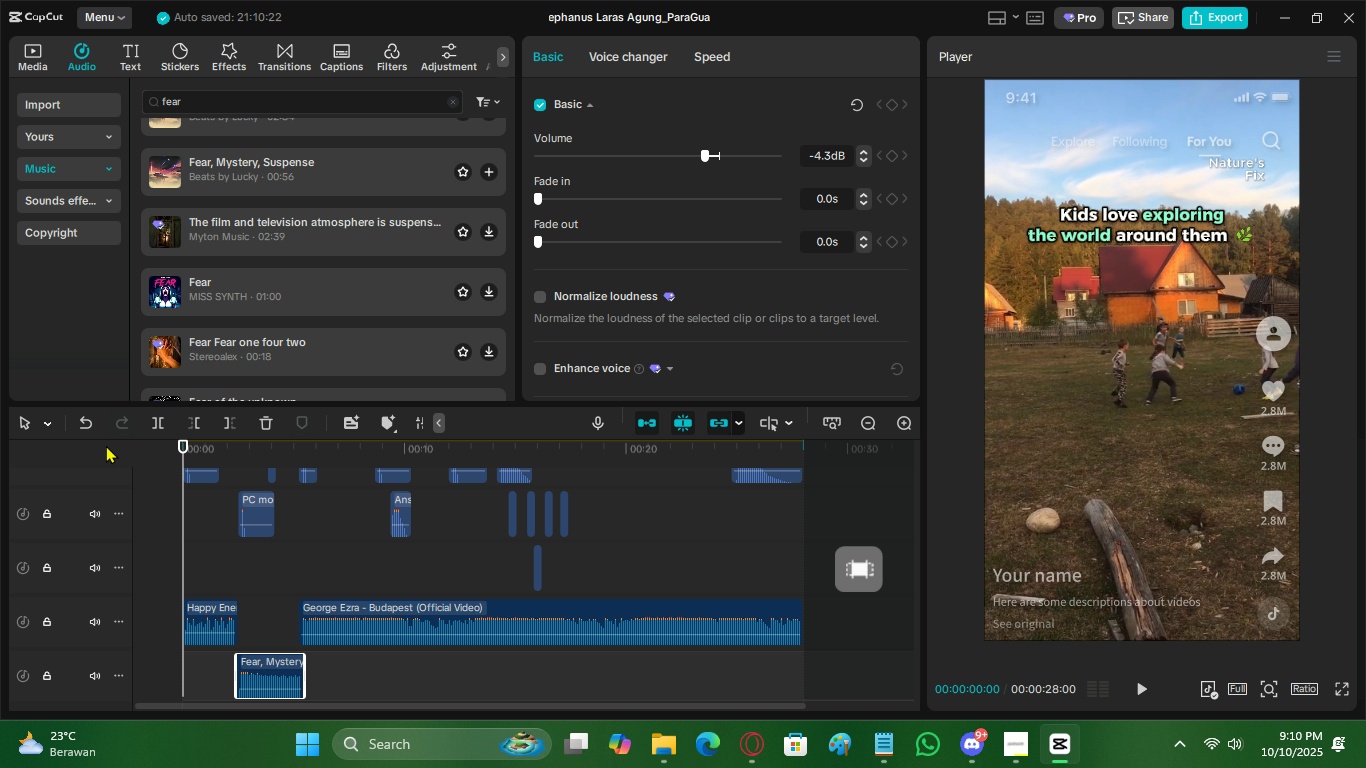 
key(Space)
 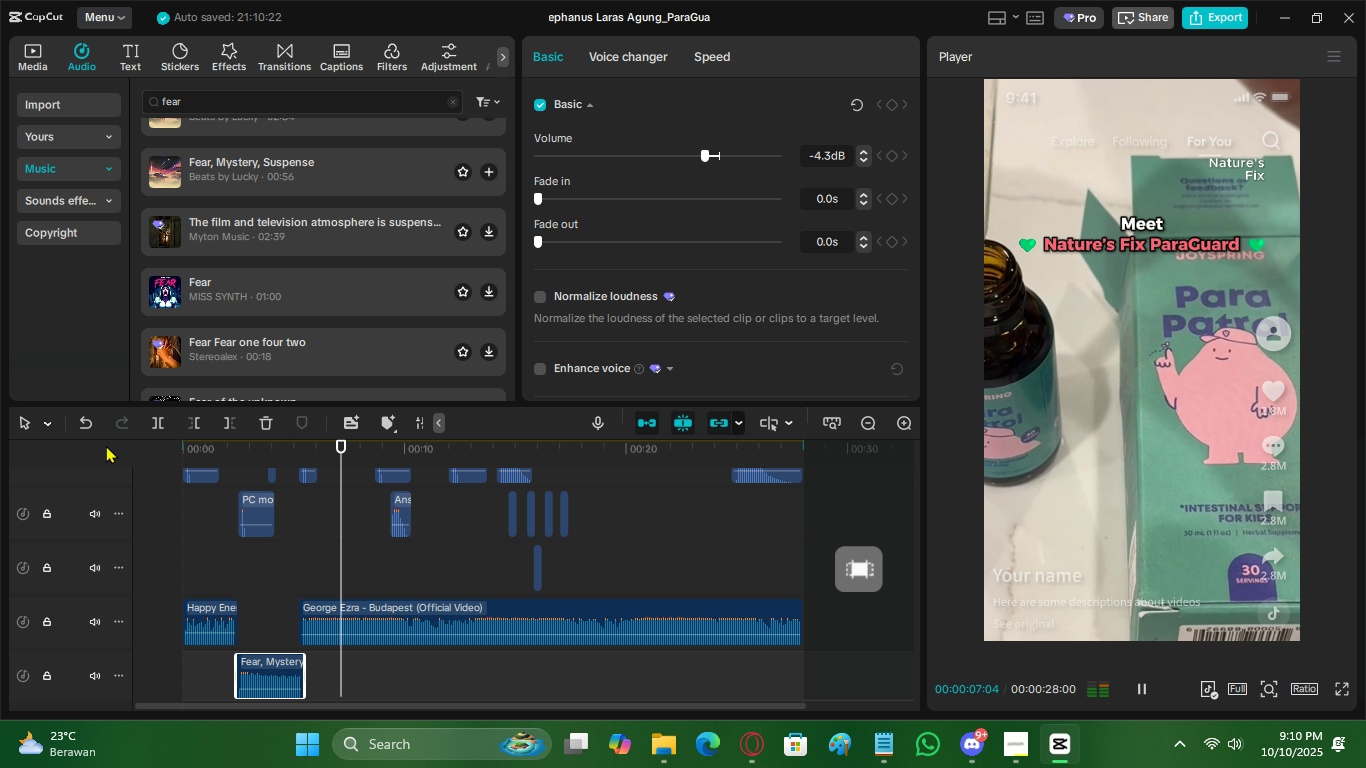 
wait(12.15)
 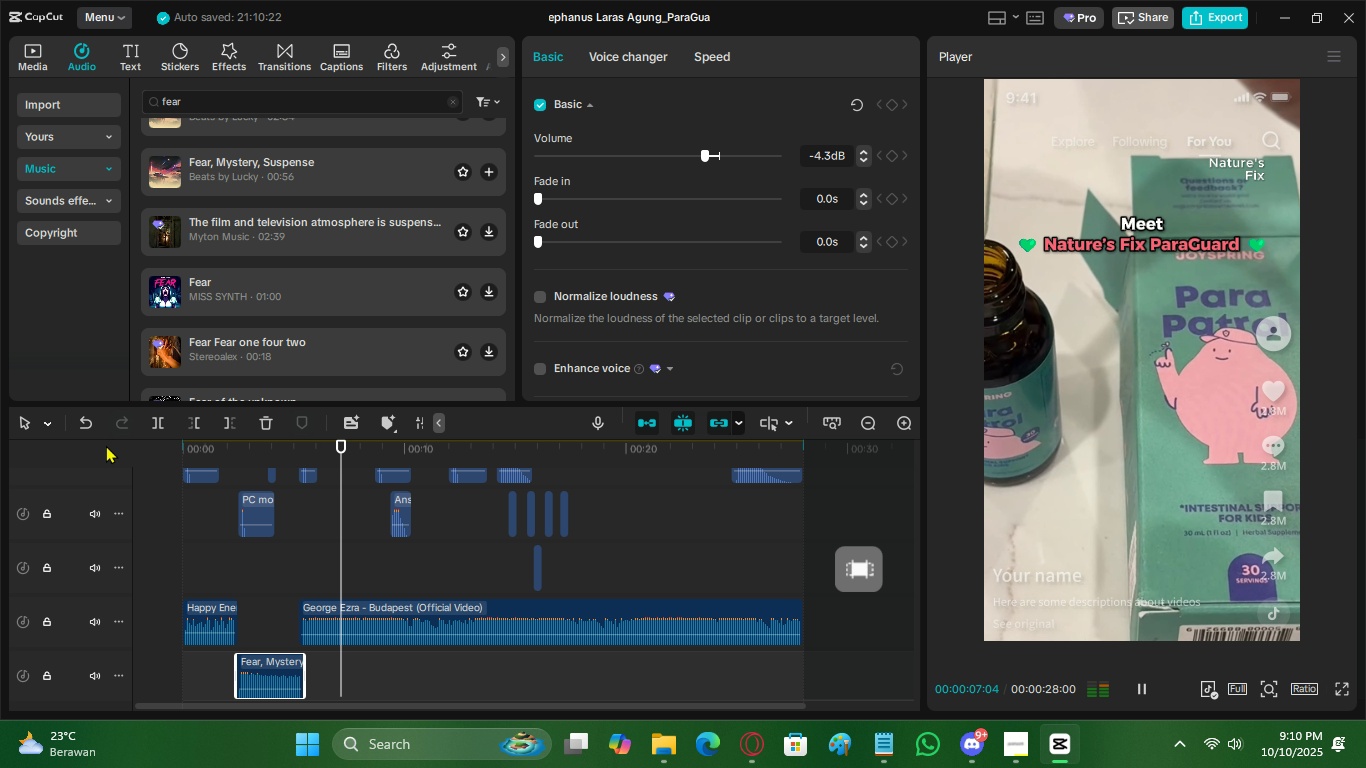 
scroll: coordinate [414, 536], scroll_direction: up, amount: 10.0
 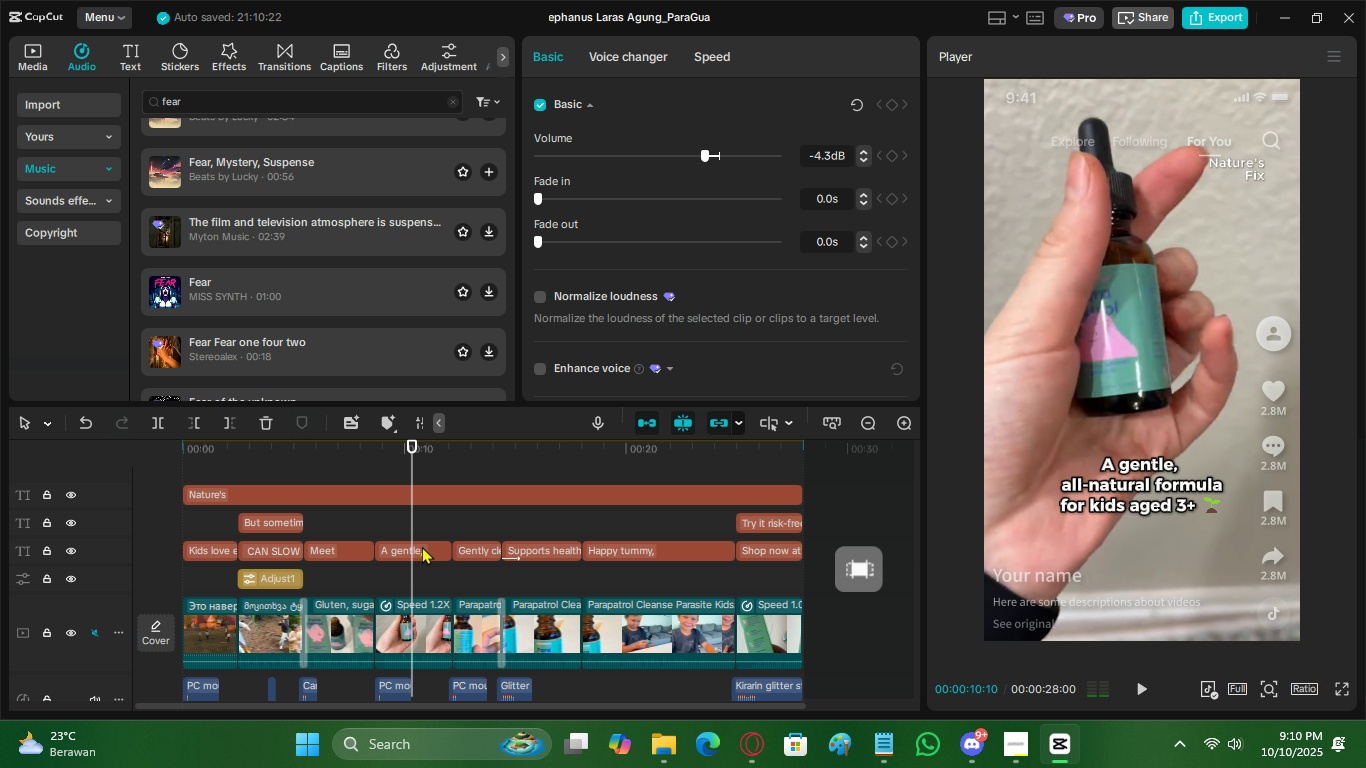 
double_click([419, 555])
 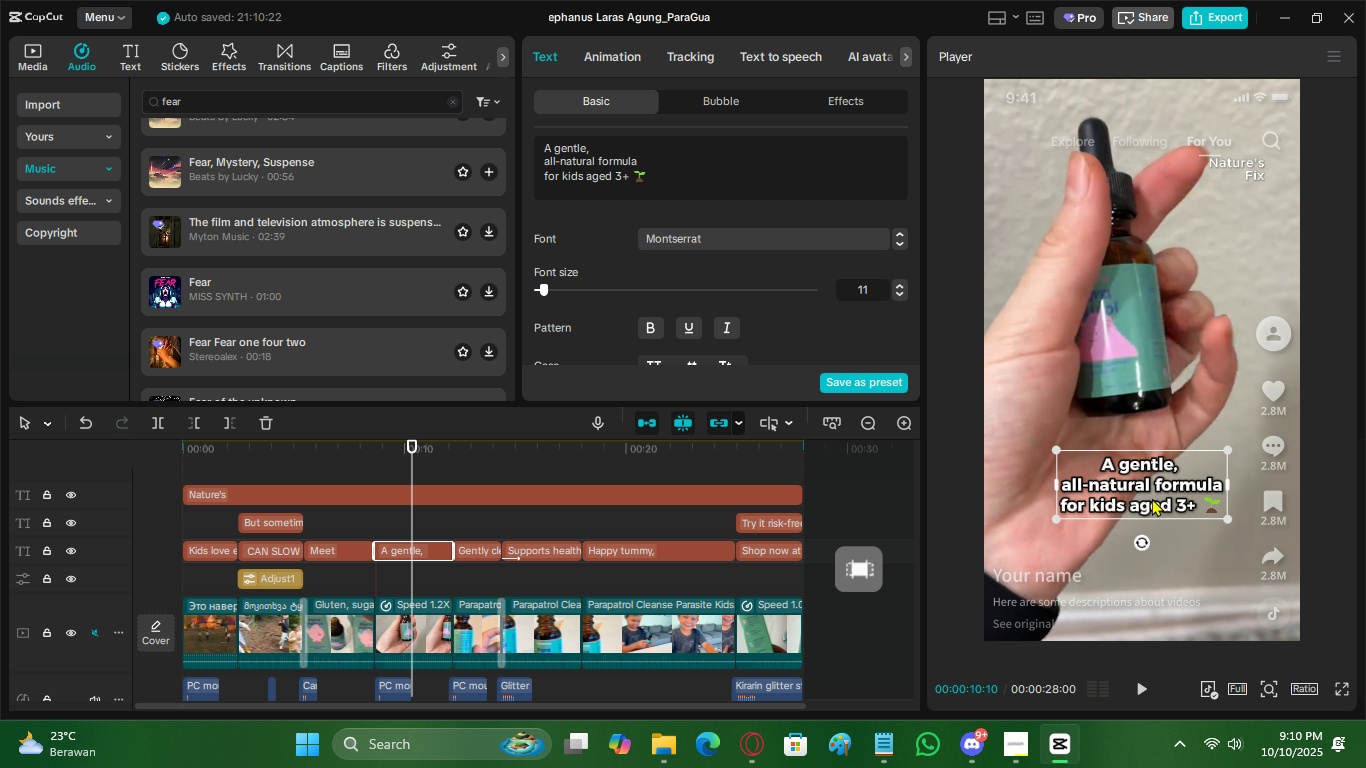 
left_click_drag(start_coordinate=[1150, 495], to_coordinate=[1155, 481])
 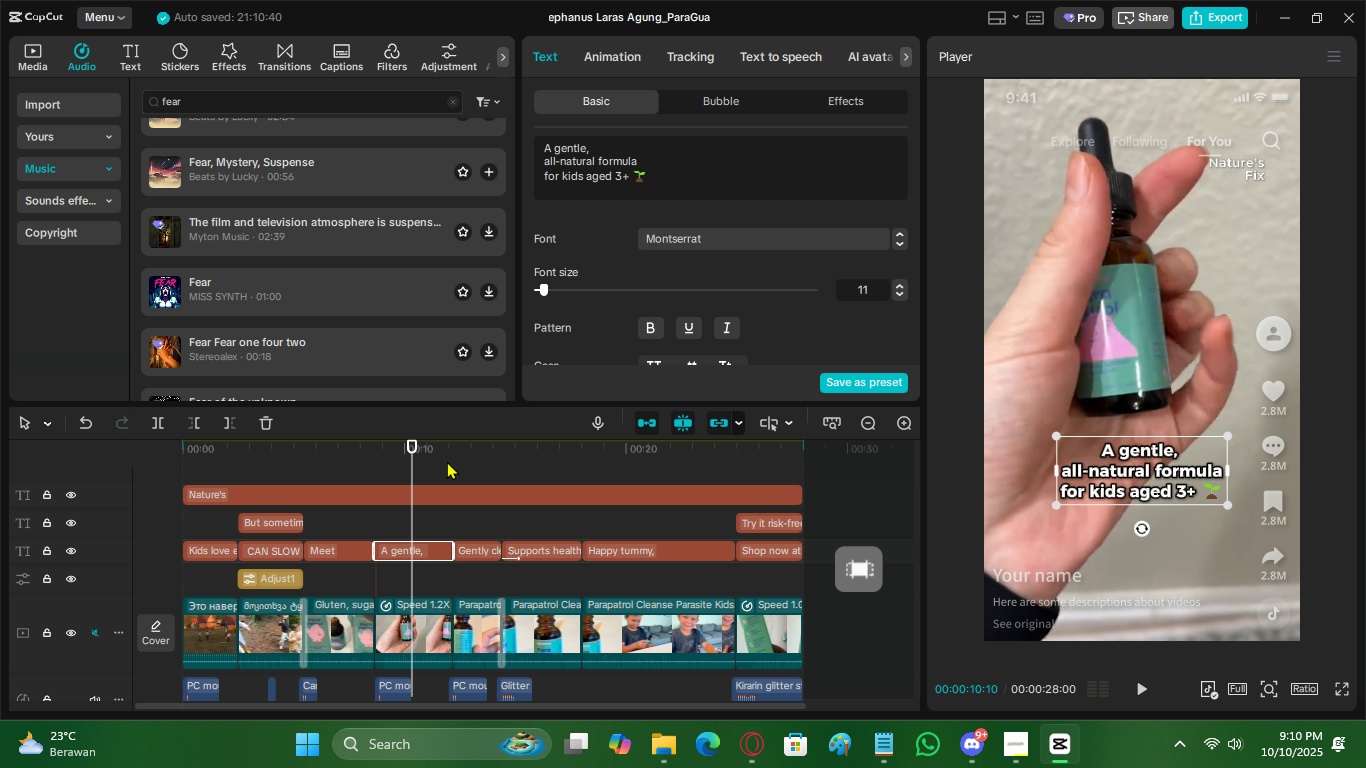 
left_click([448, 458])
 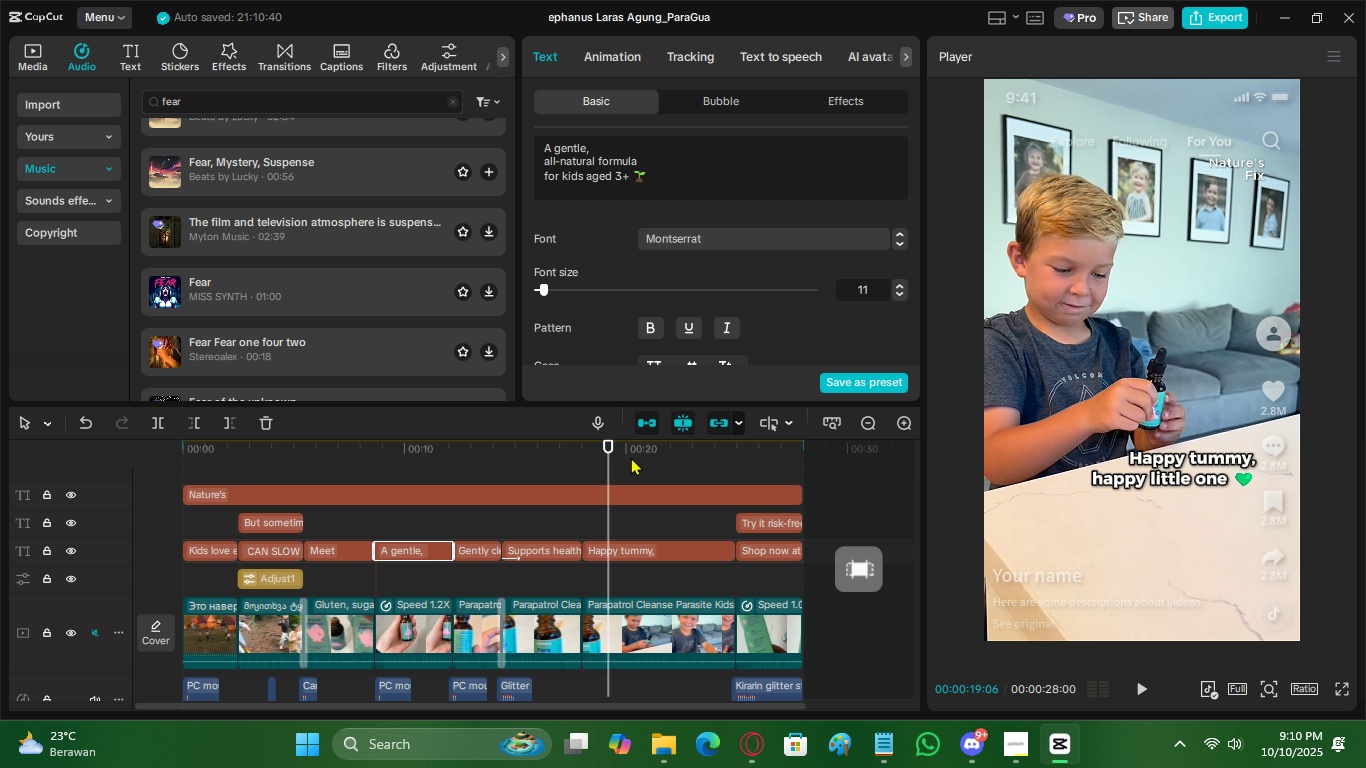 
left_click_drag(start_coordinate=[655, 456], to_coordinate=[660, 456])
 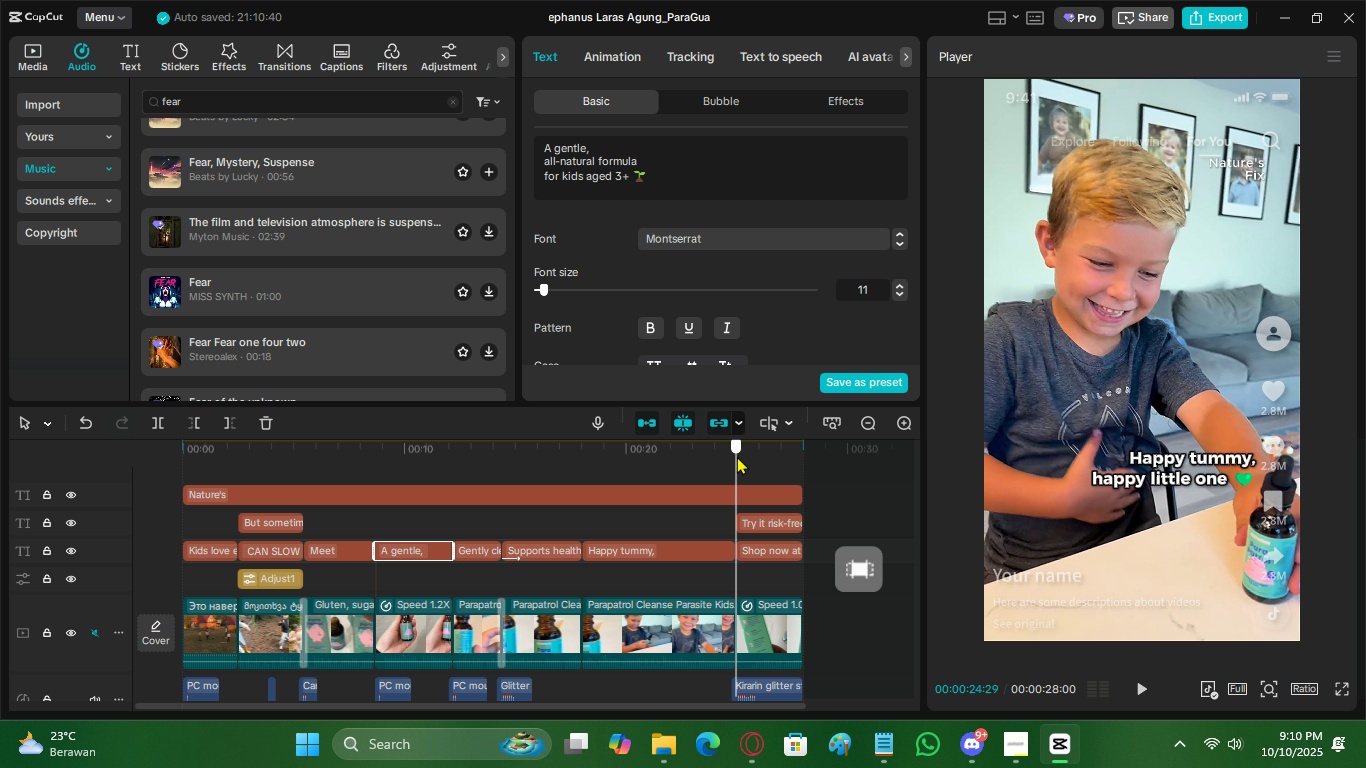 
triple_click([737, 456])
 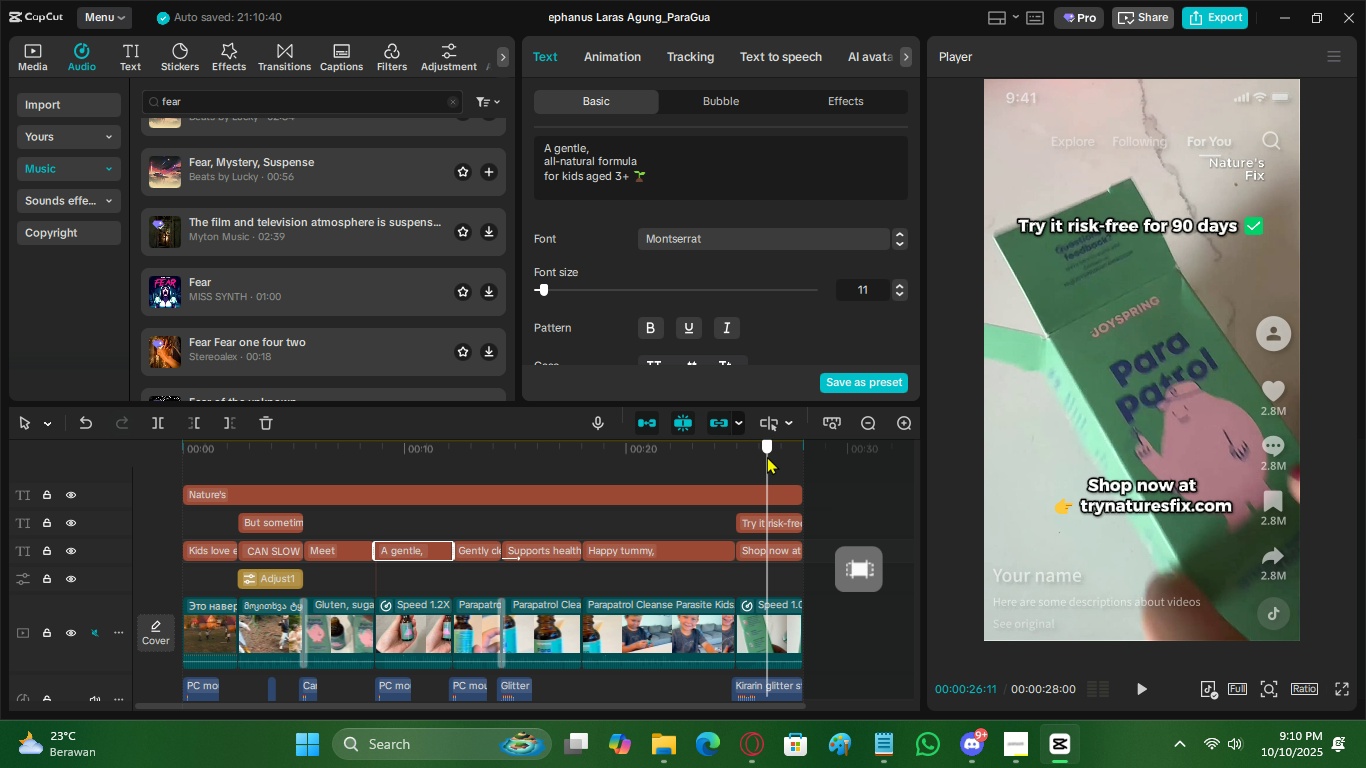 
triple_click([767, 456])
 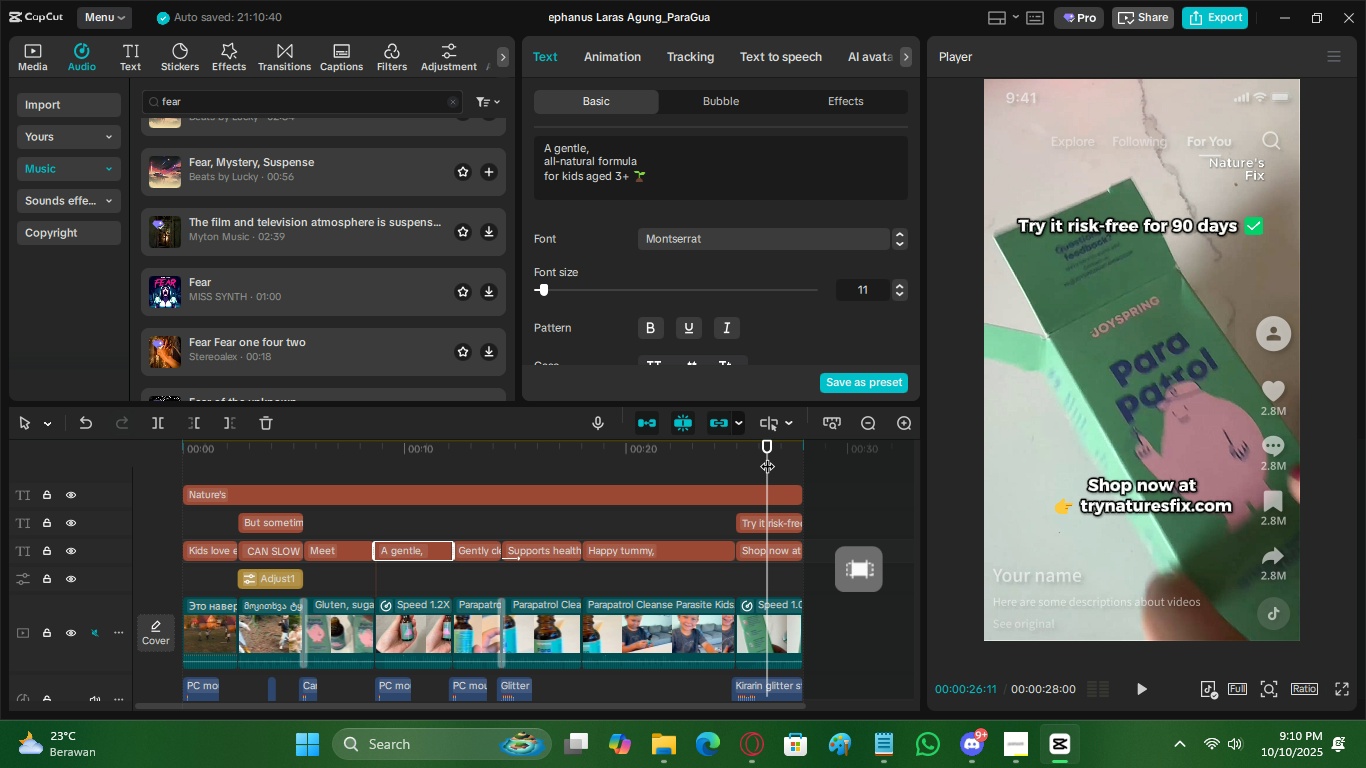 
key(Control+M)
 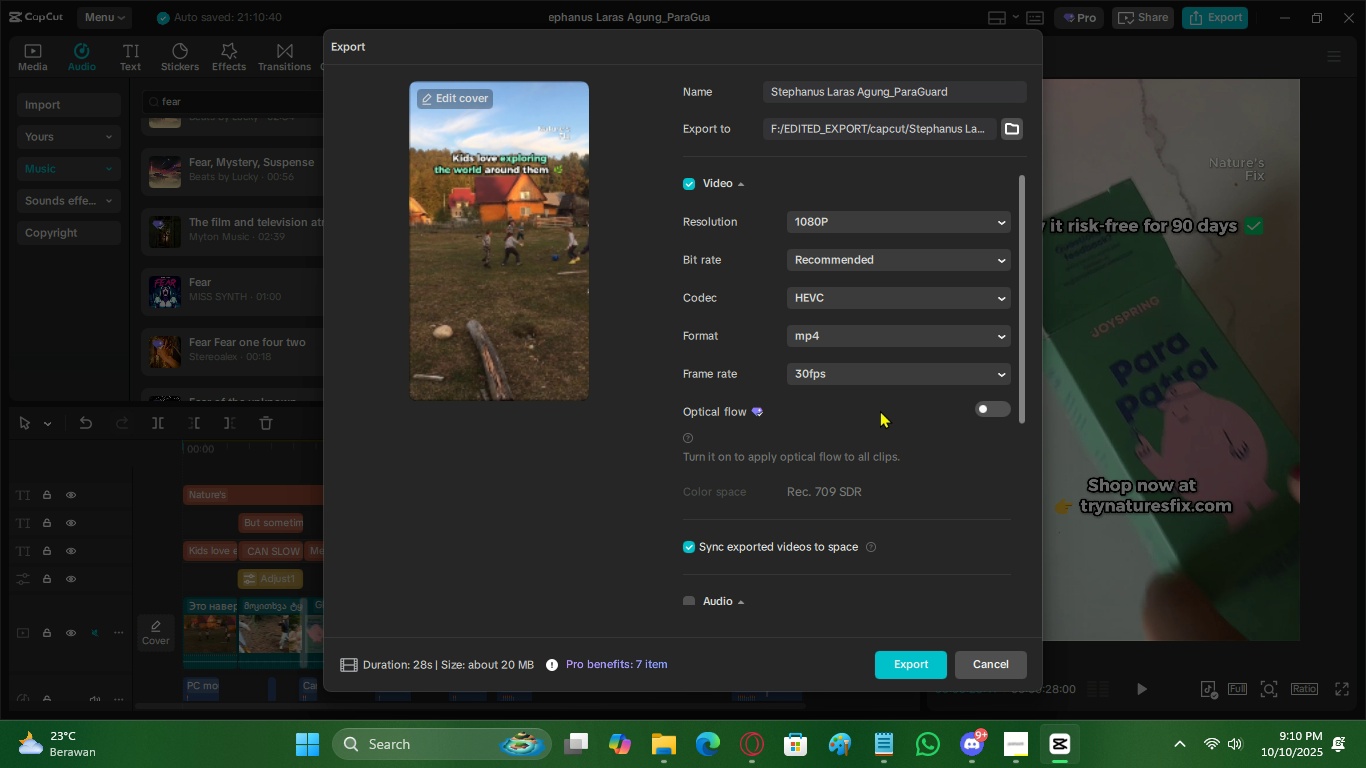 
left_click([864, 304])
 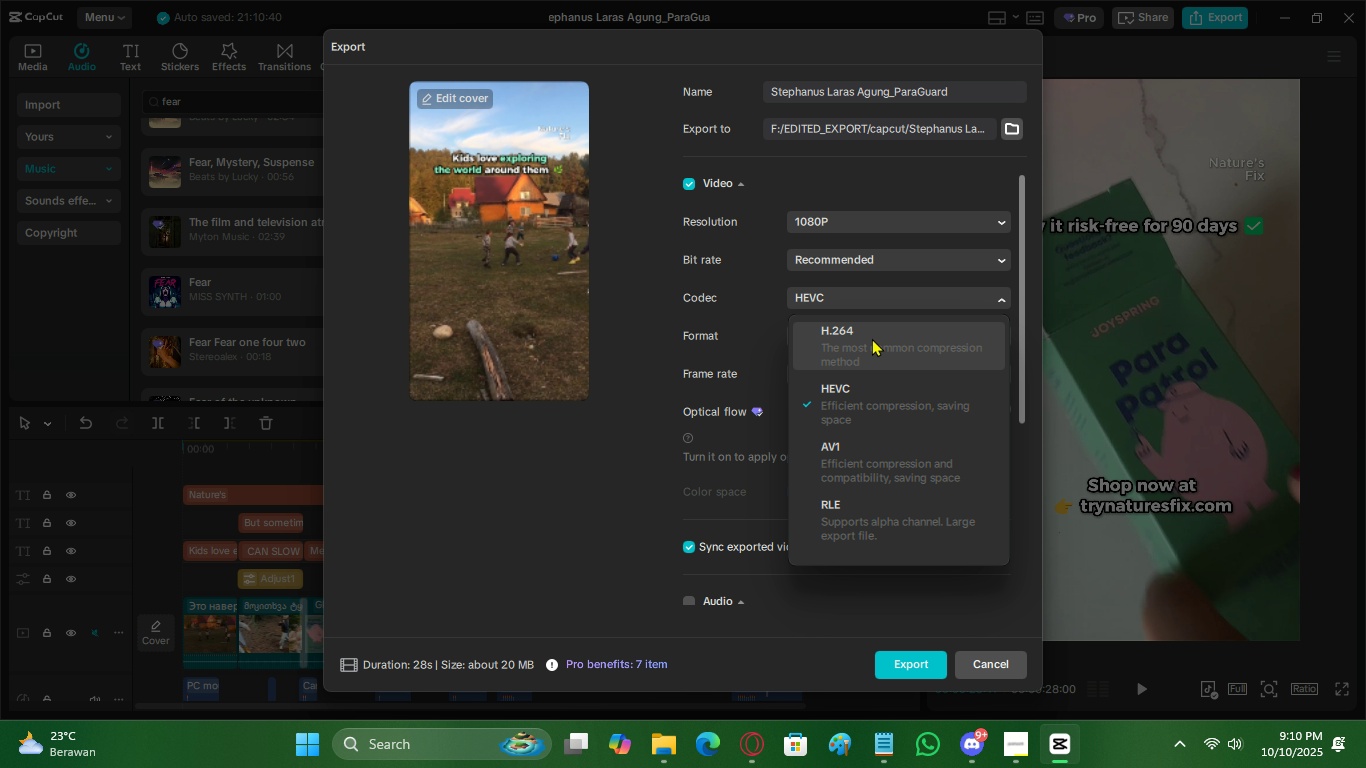 
left_click([872, 338])
 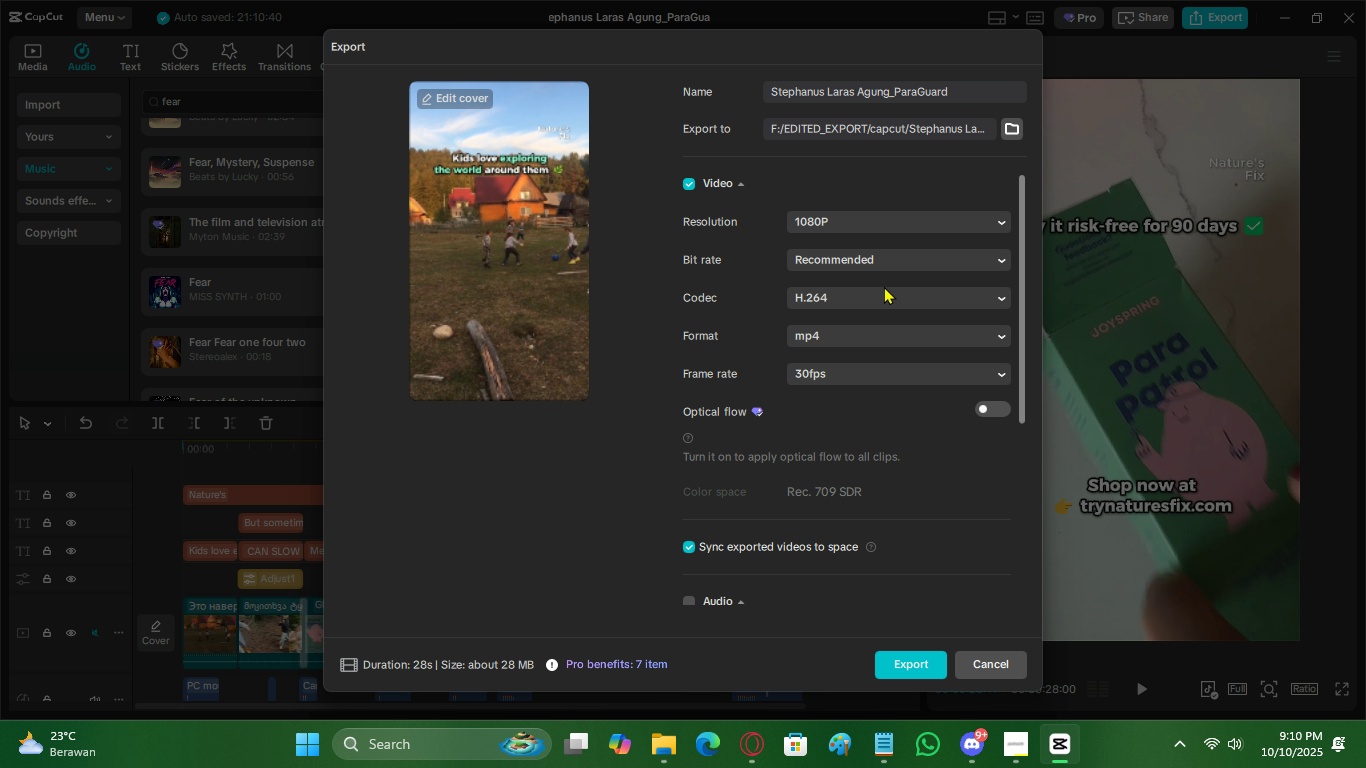 
left_click([884, 286])
 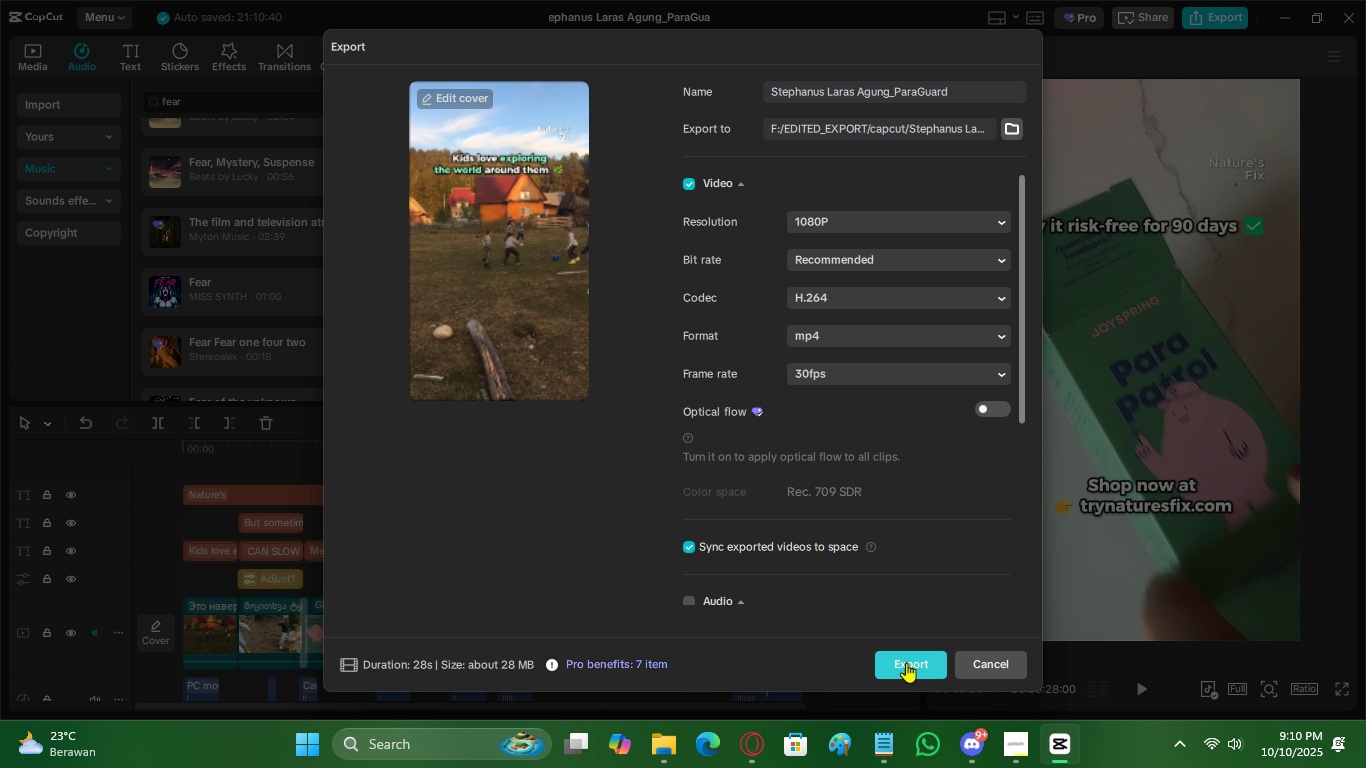 
left_click([906, 662])
 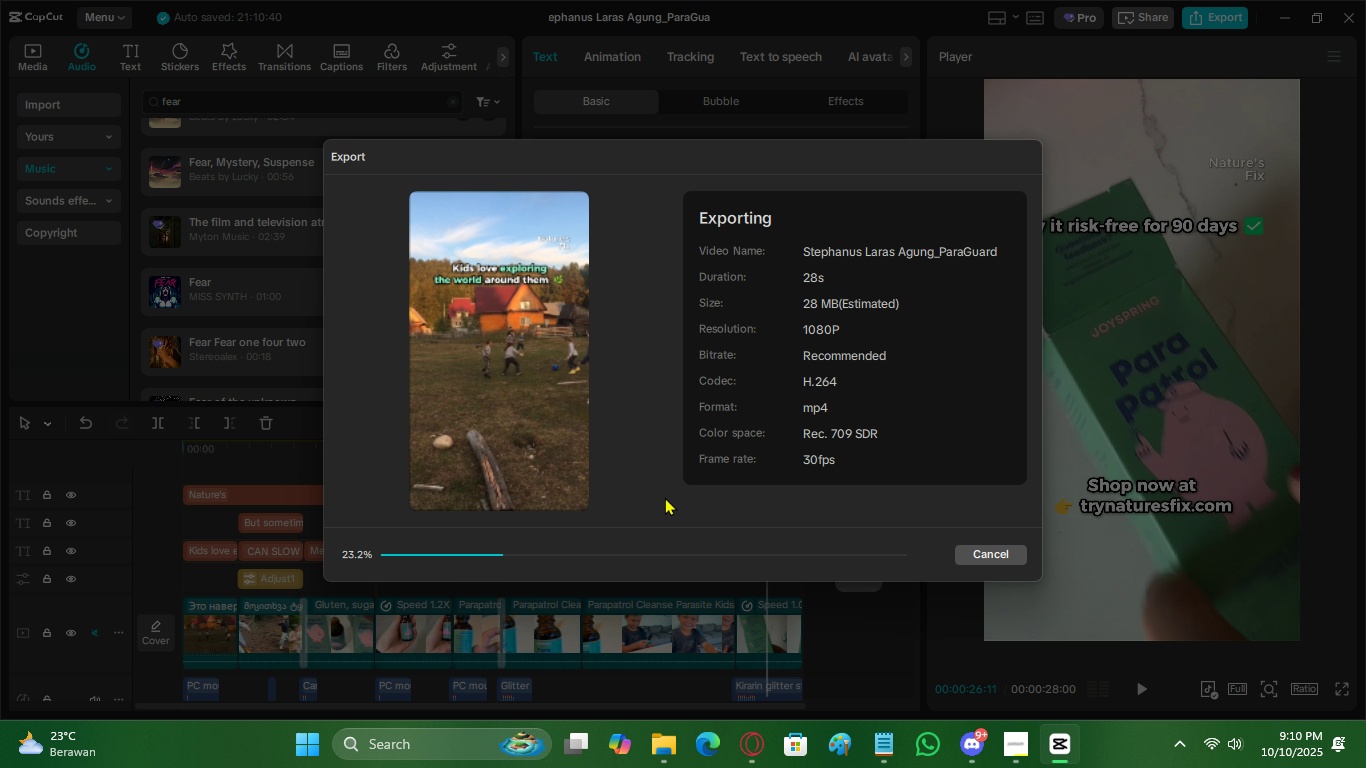 
wait(8.57)
 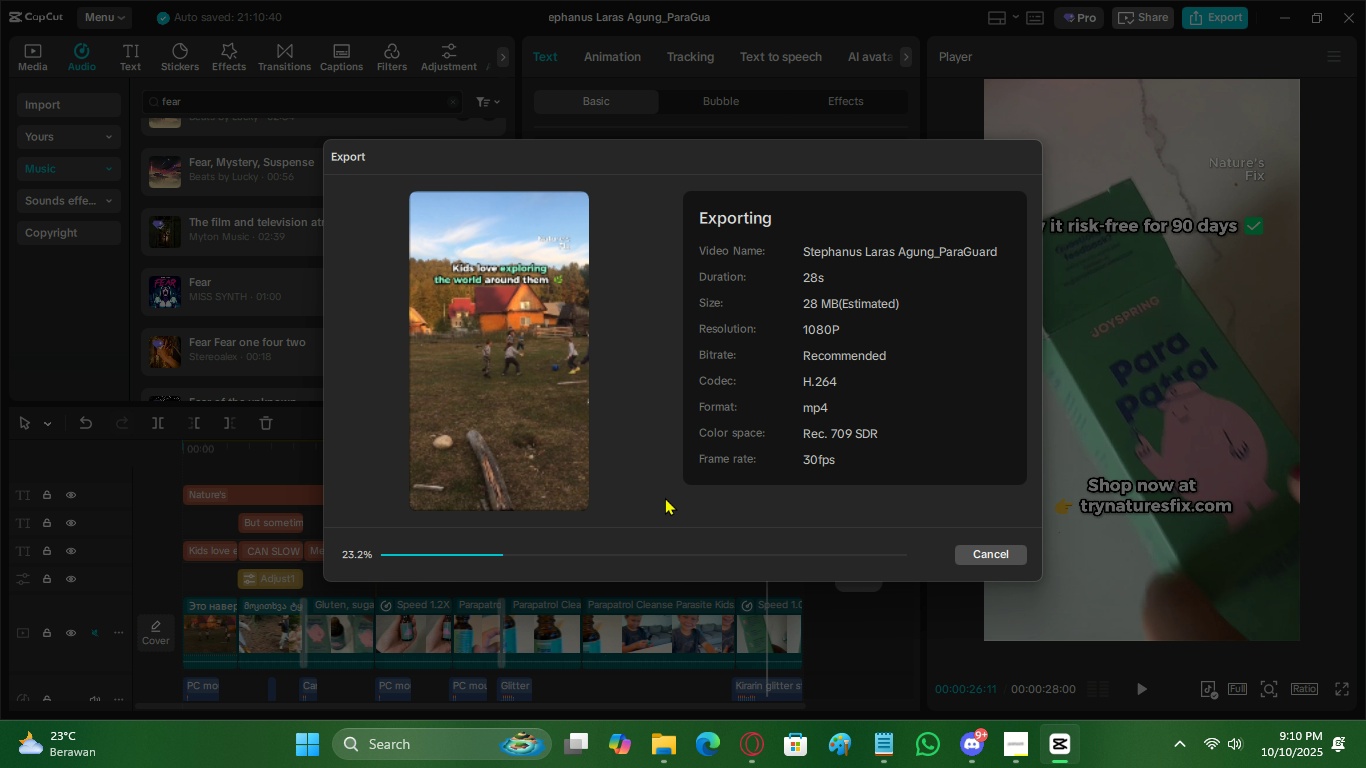 
double_click([354, 504])
 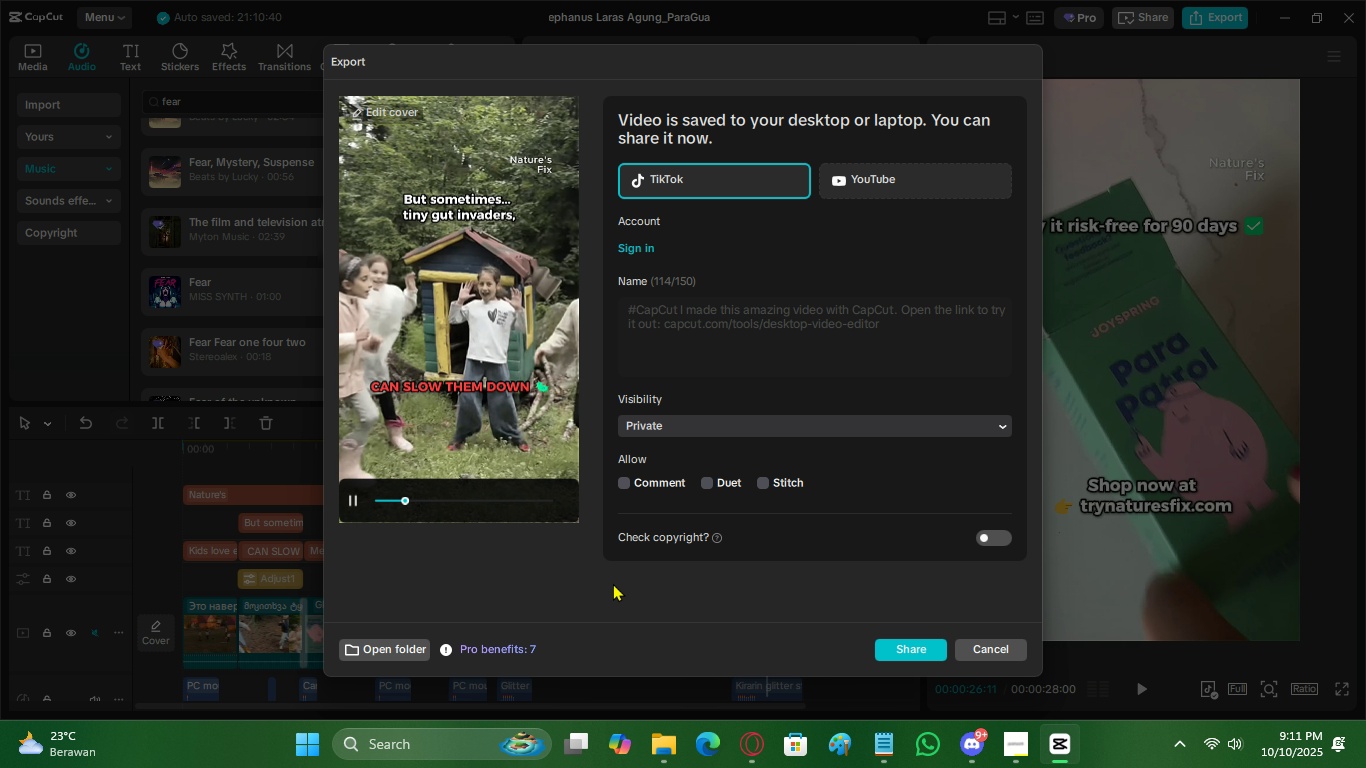 
wait(6.1)
 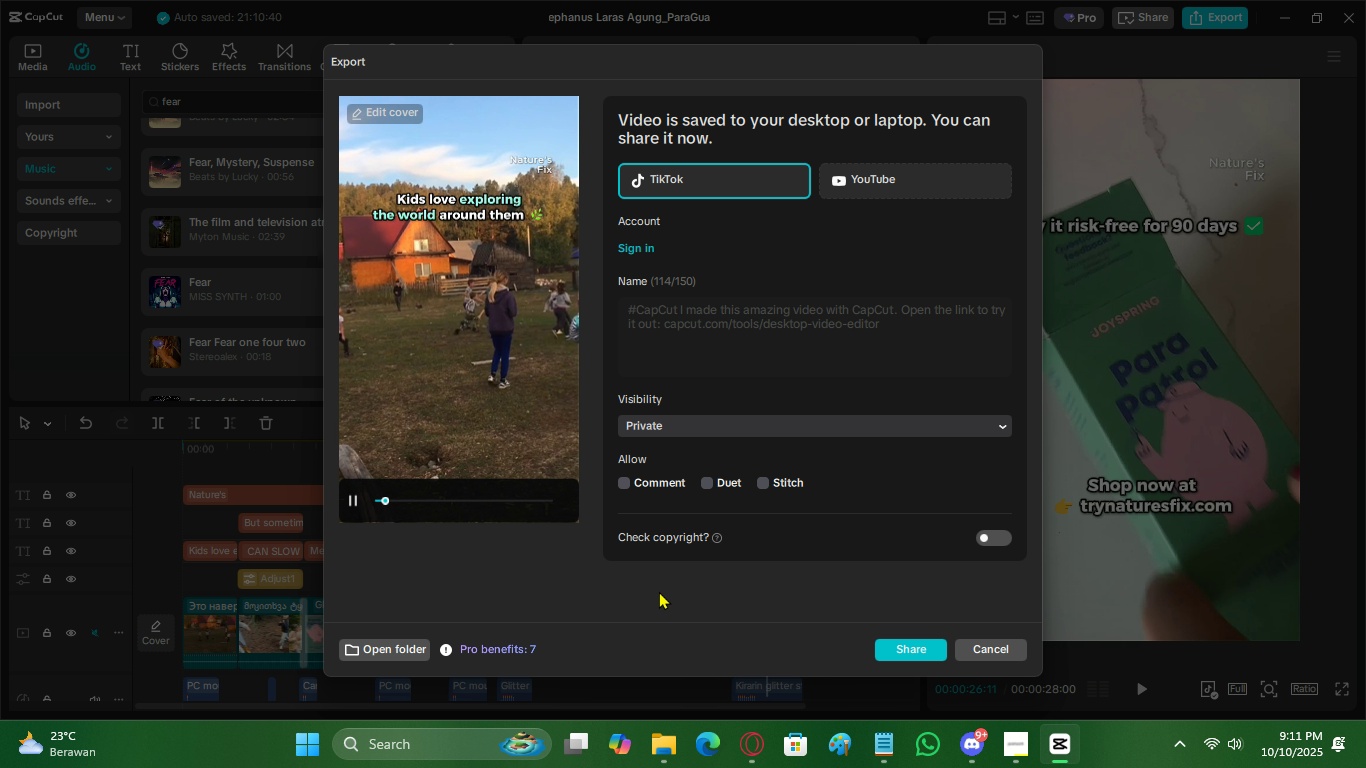 
left_click([984, 642])